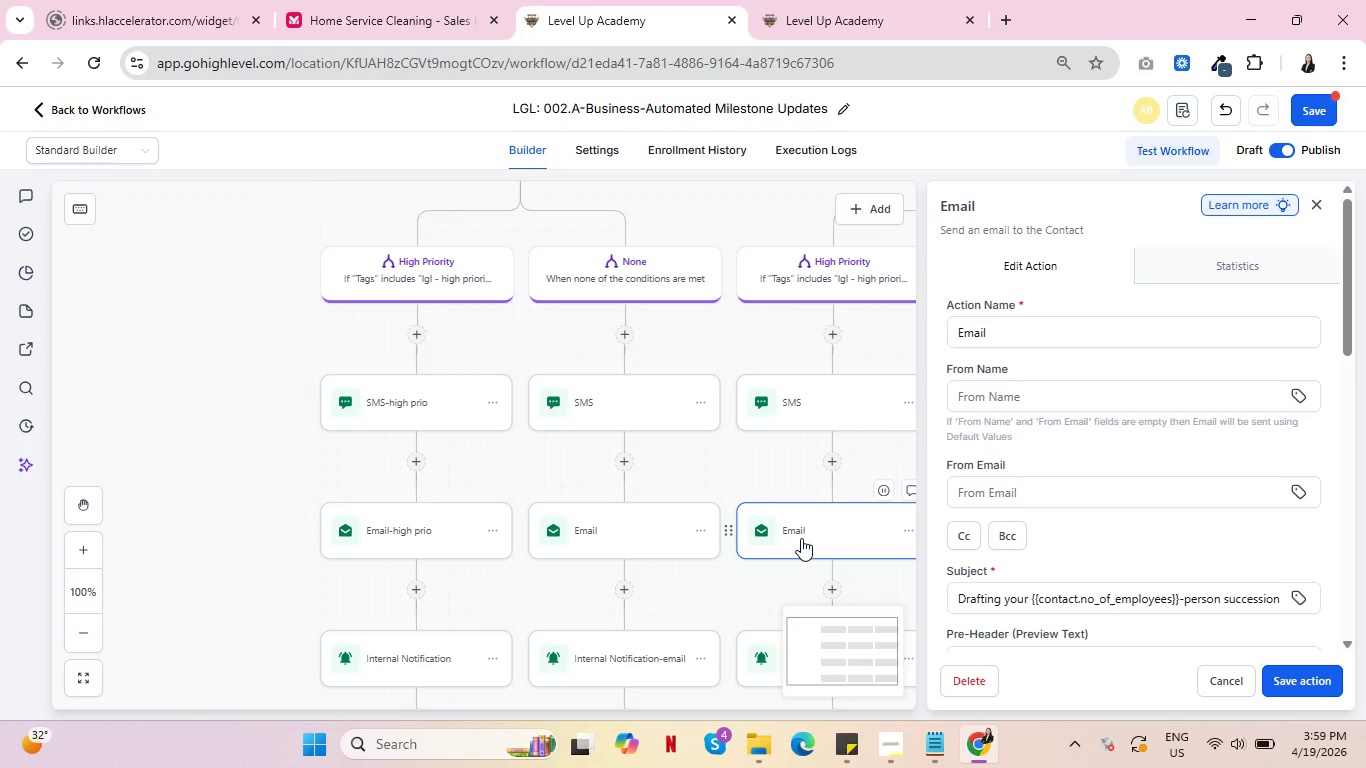 
scroll: coordinate [1142, 541], scroll_direction: down, amount: 5.0
 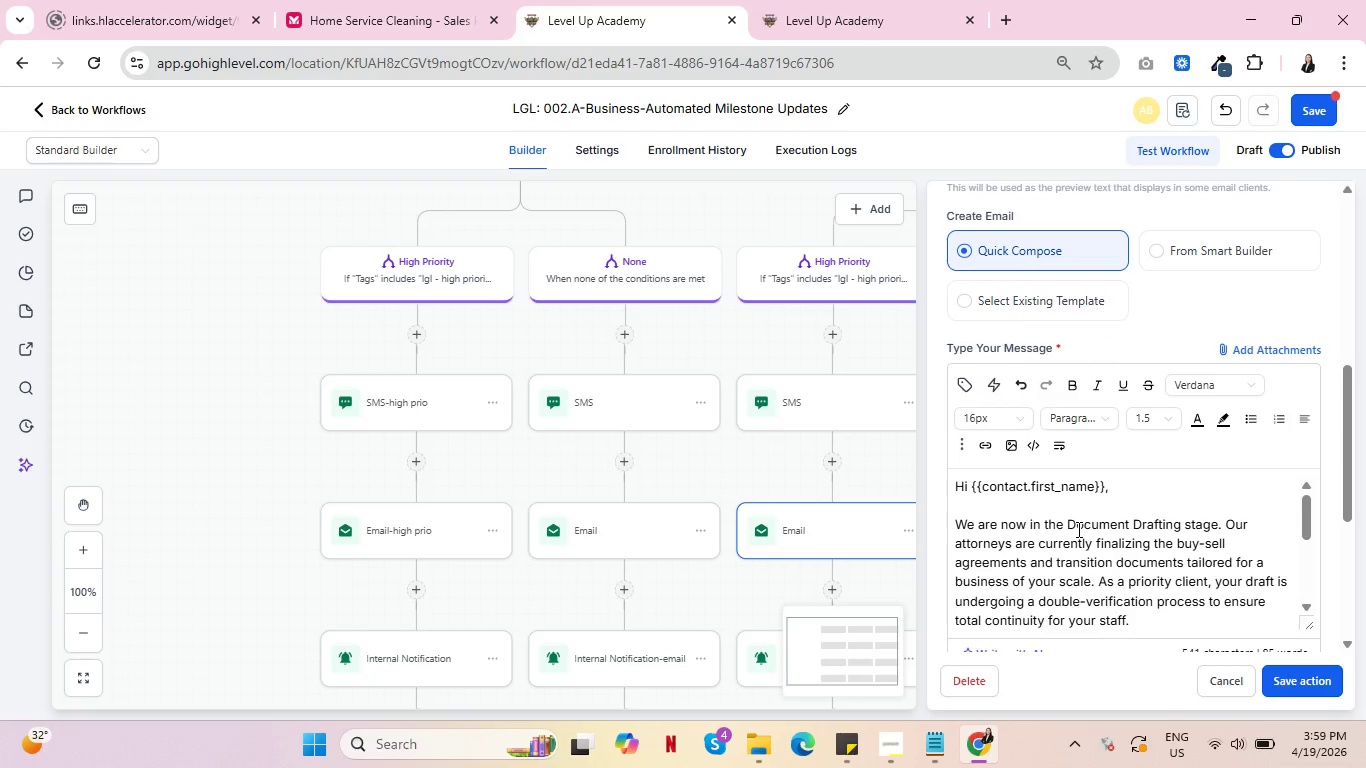 
wait(6.8)
 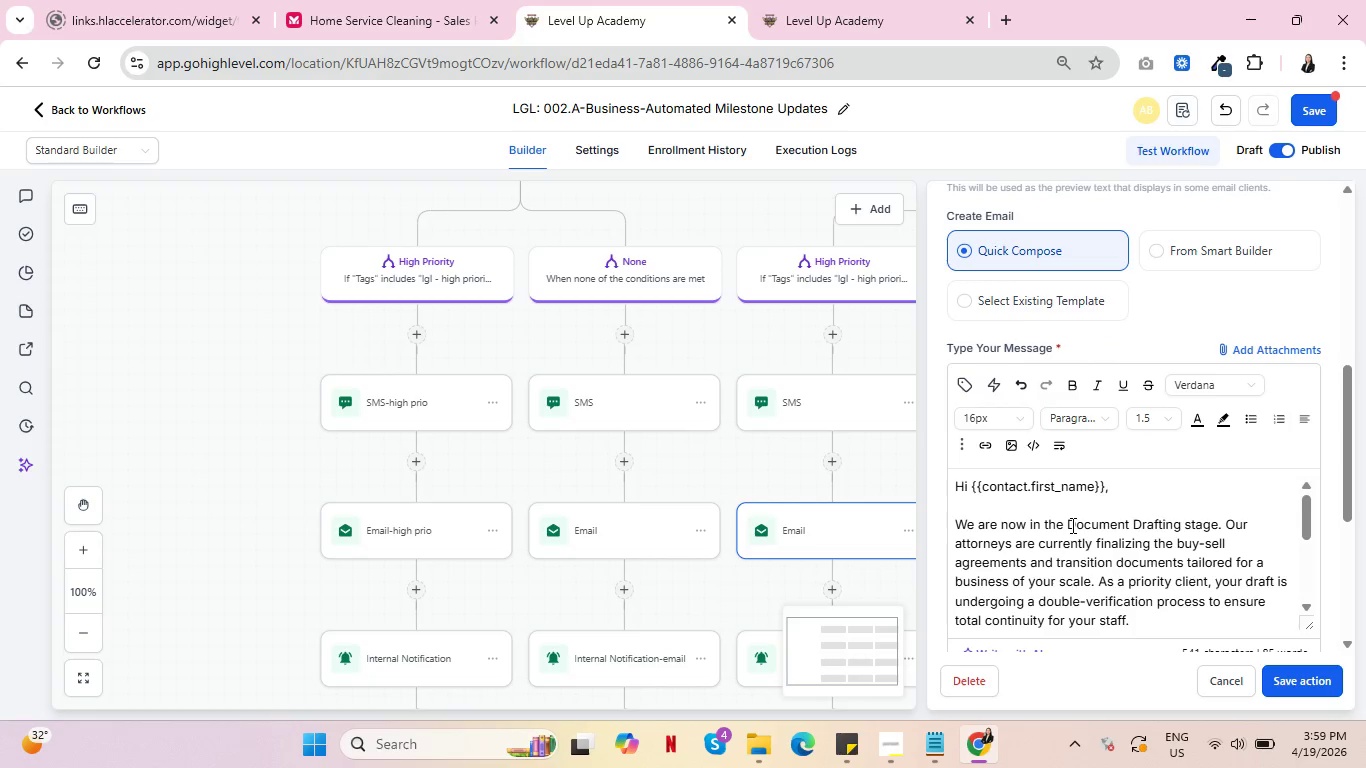 
type(Priority )
 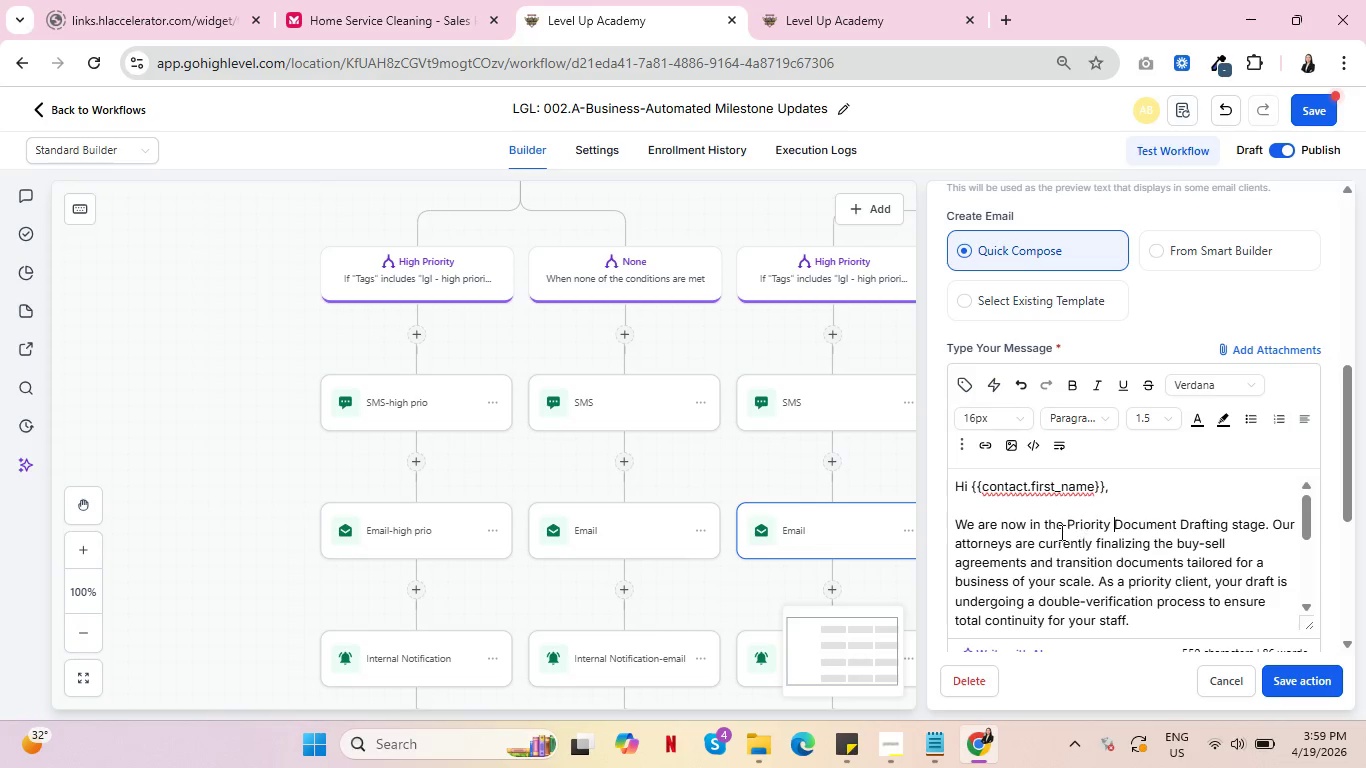 
left_click_drag(start_coordinate=[1070, 526], to_coordinate=[1228, 525])
 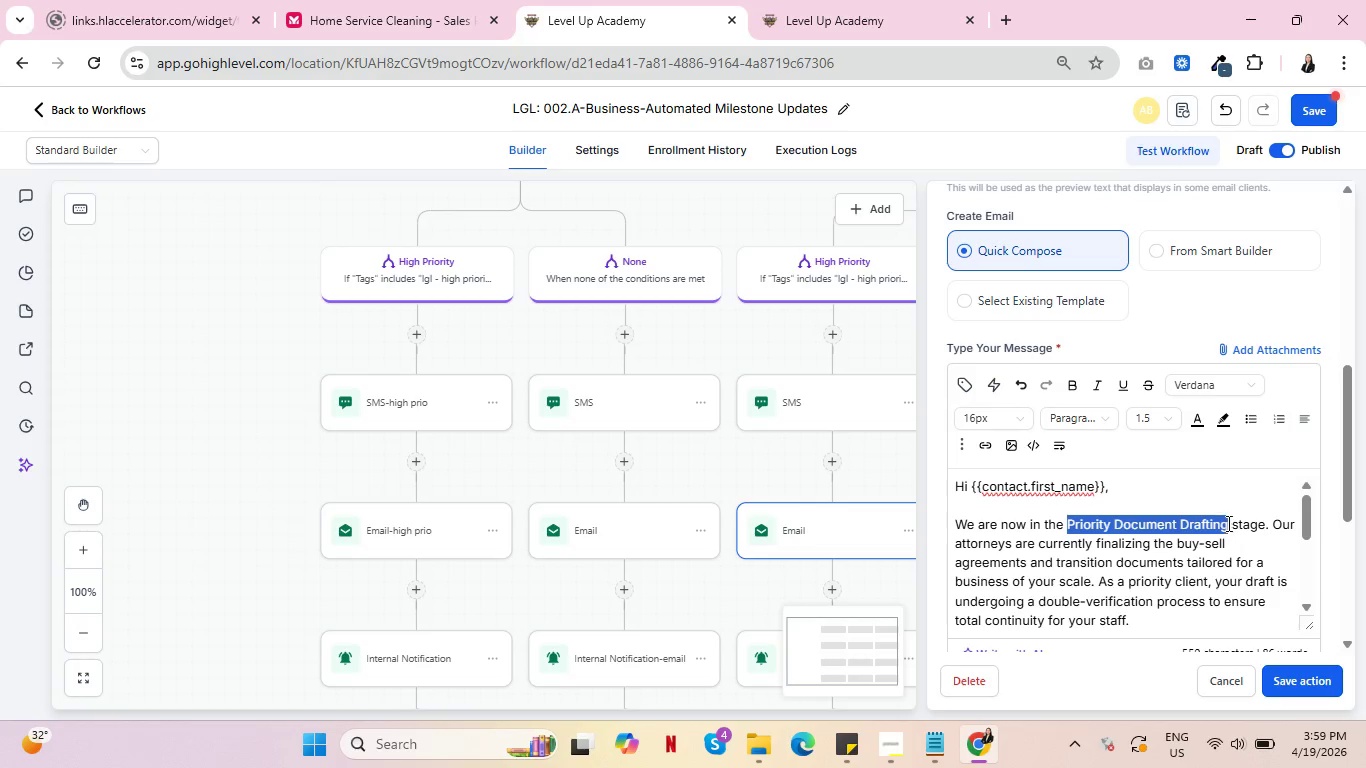 
key(Control+B)
 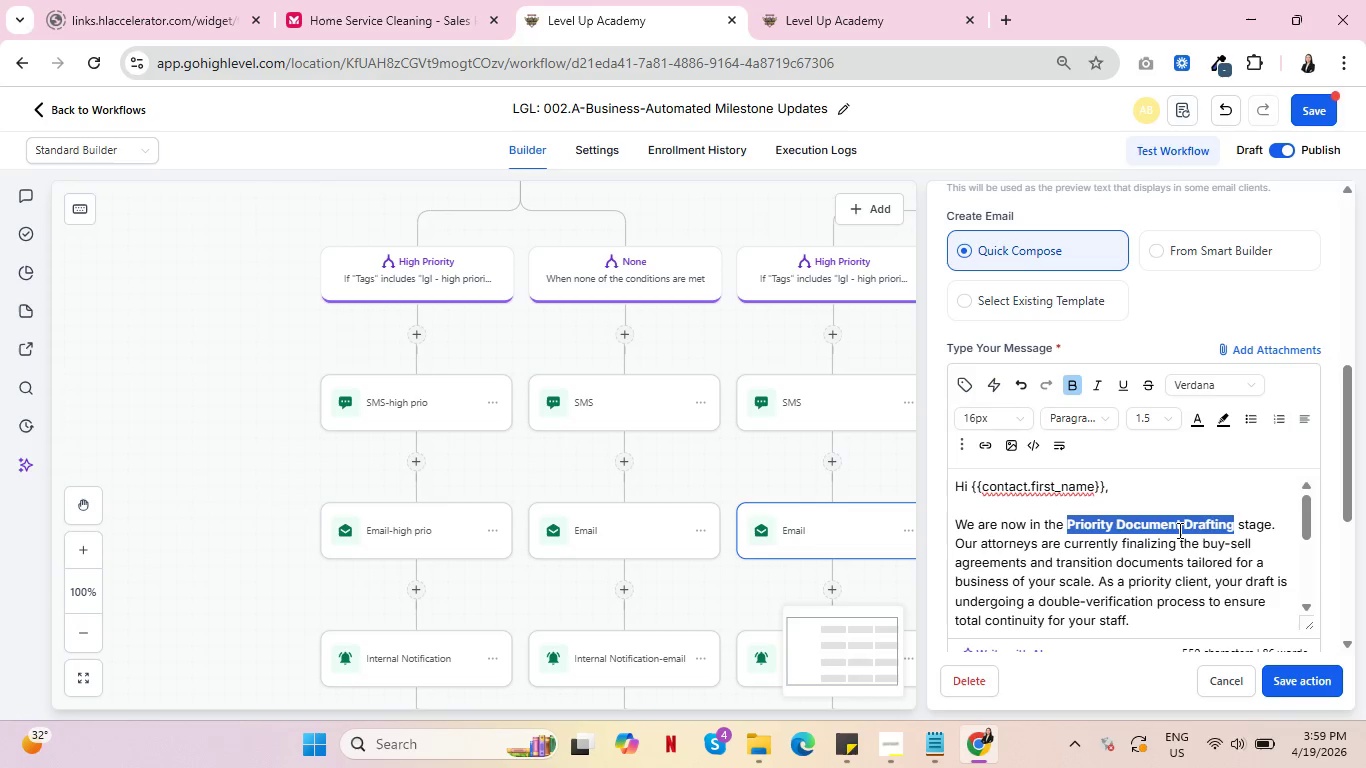 
scroll: coordinate [1185, 550], scroll_direction: down, amount: 2.0
 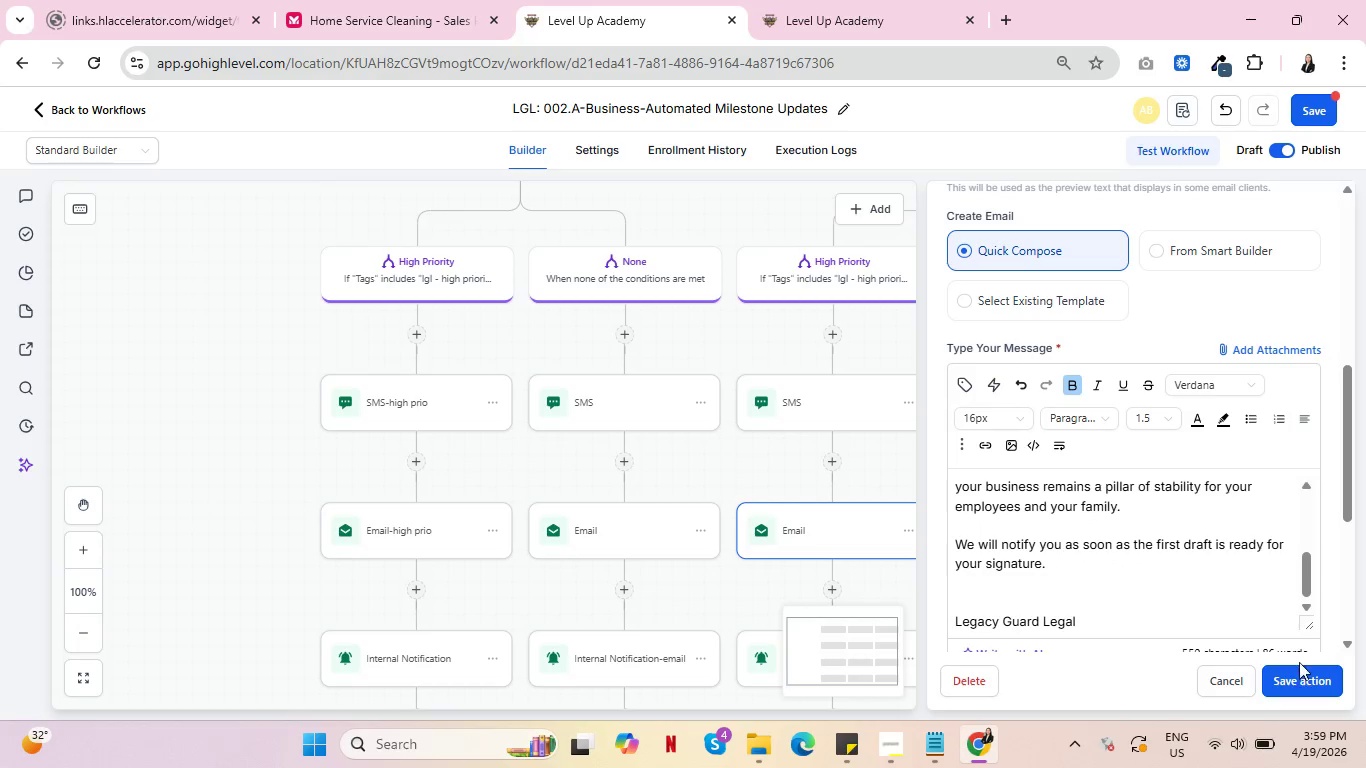 
left_click([1299, 673])
 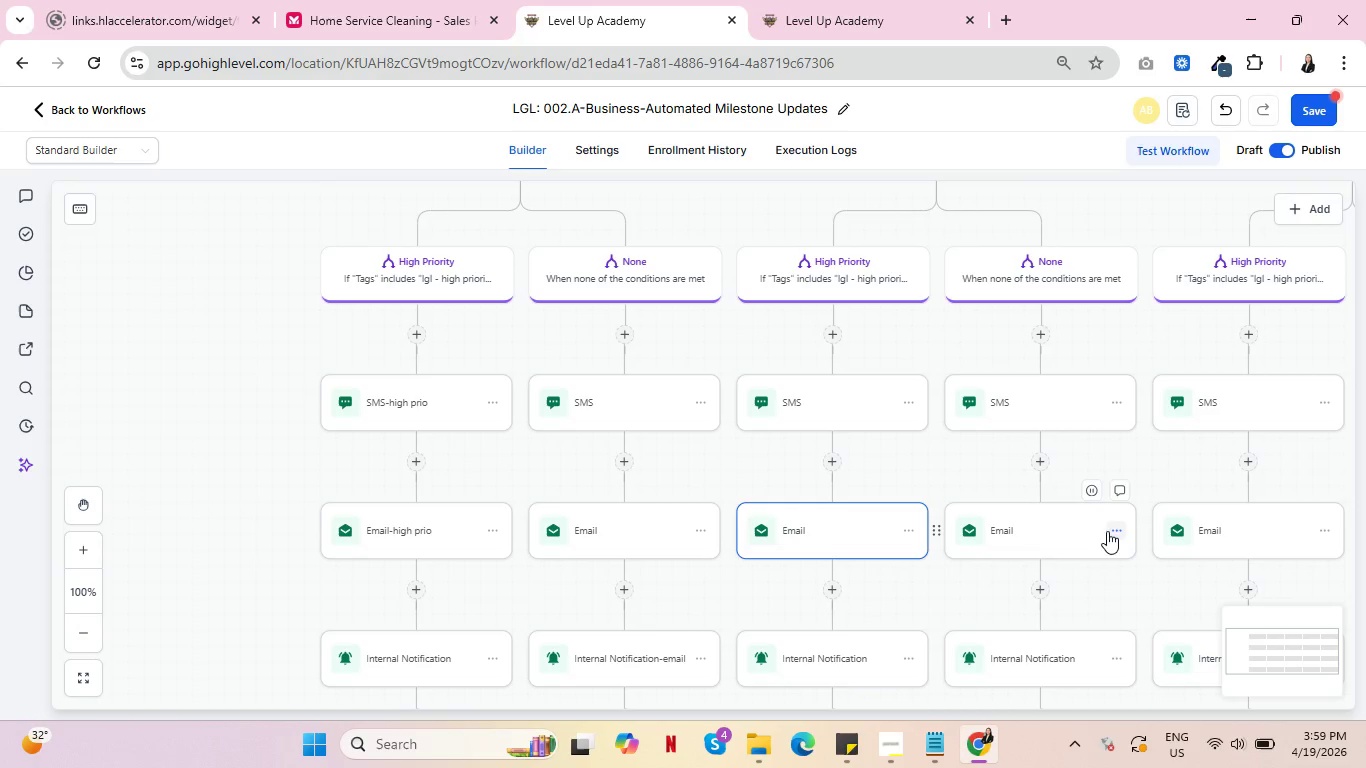 
mouse_move([883, 554])
 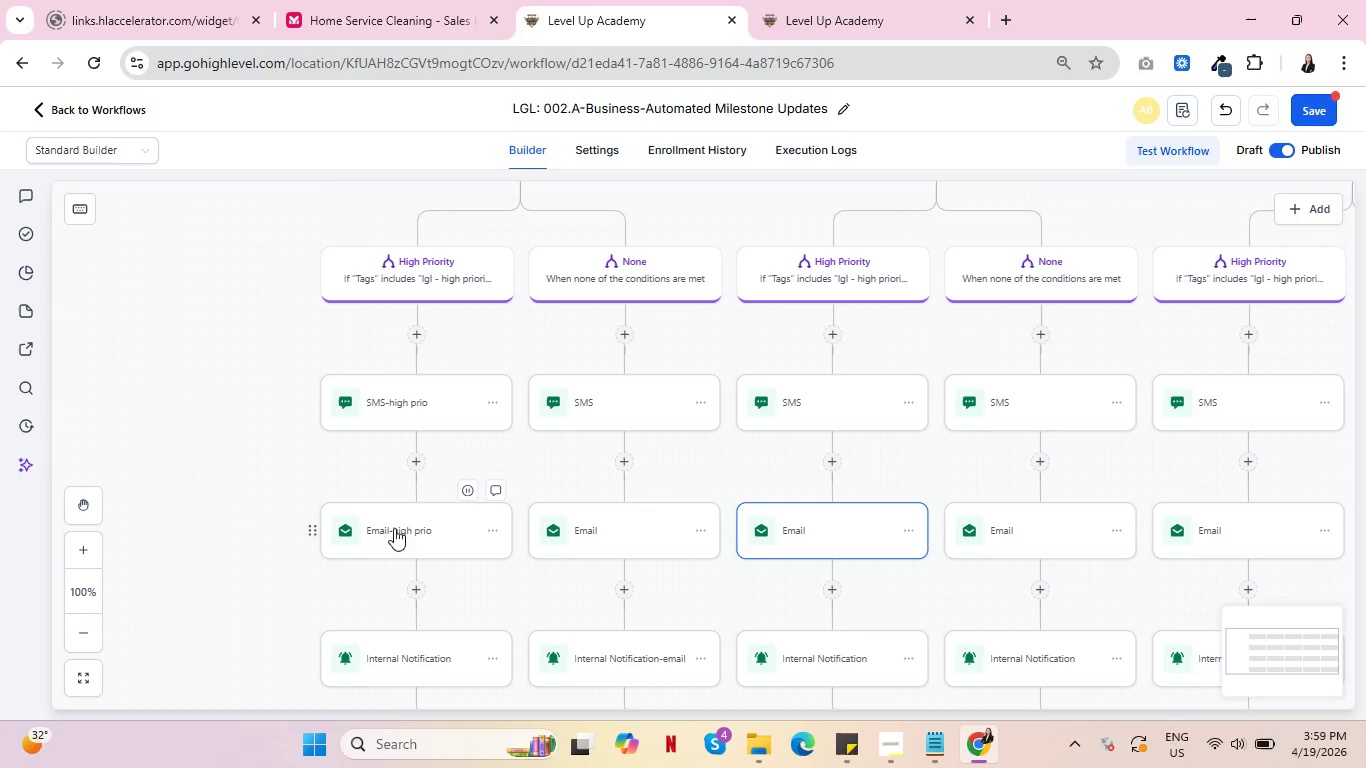 
left_click([392, 521])
 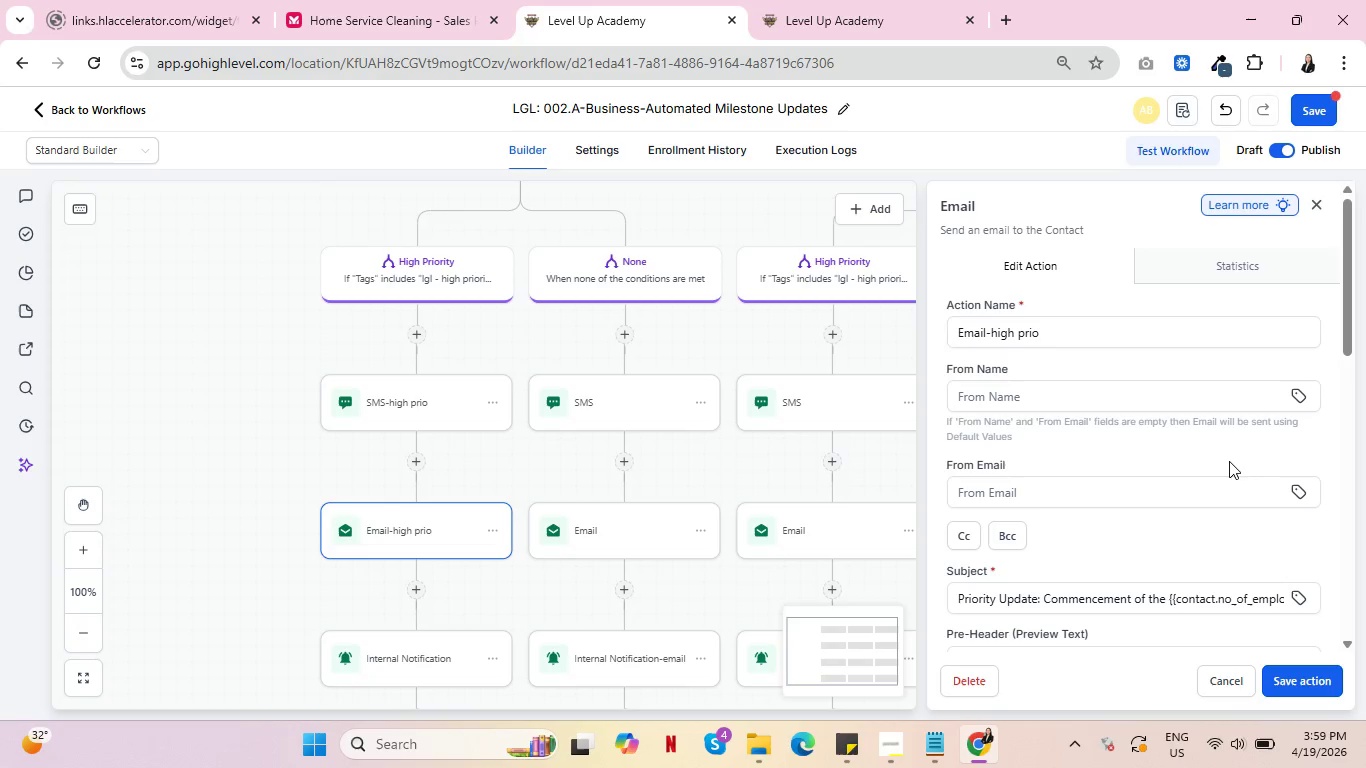 
left_click([821, 529])
 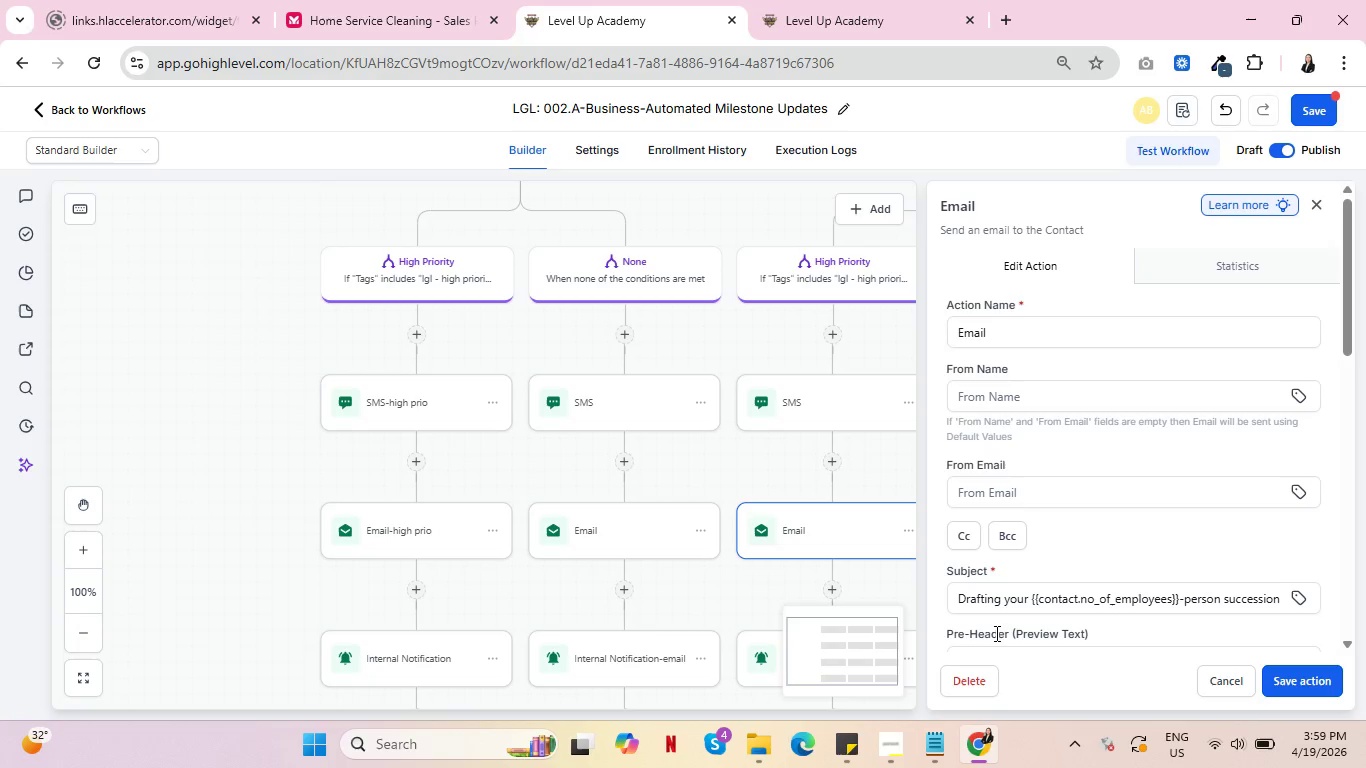 
left_click_drag(start_coordinate=[1088, 597], to_coordinate=[1289, 600])
 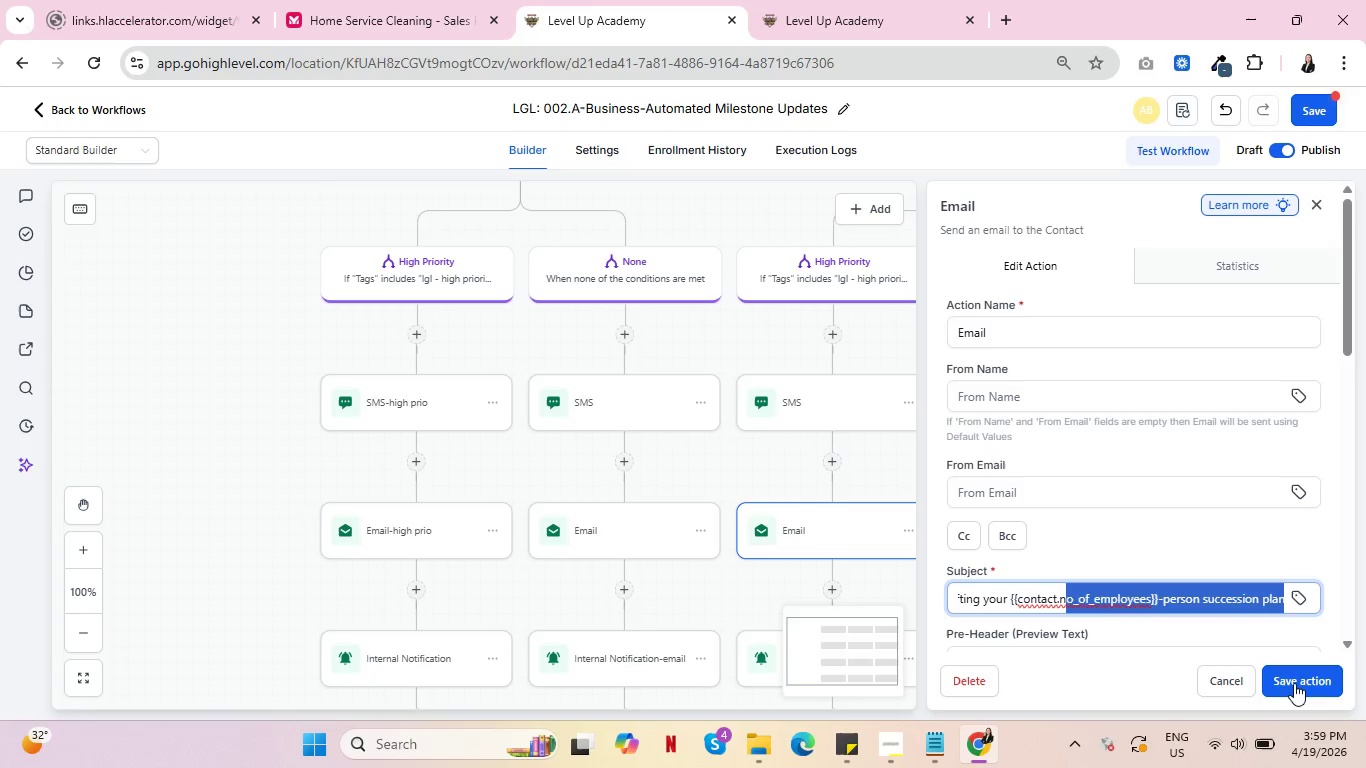 
left_click([1297, 683])
 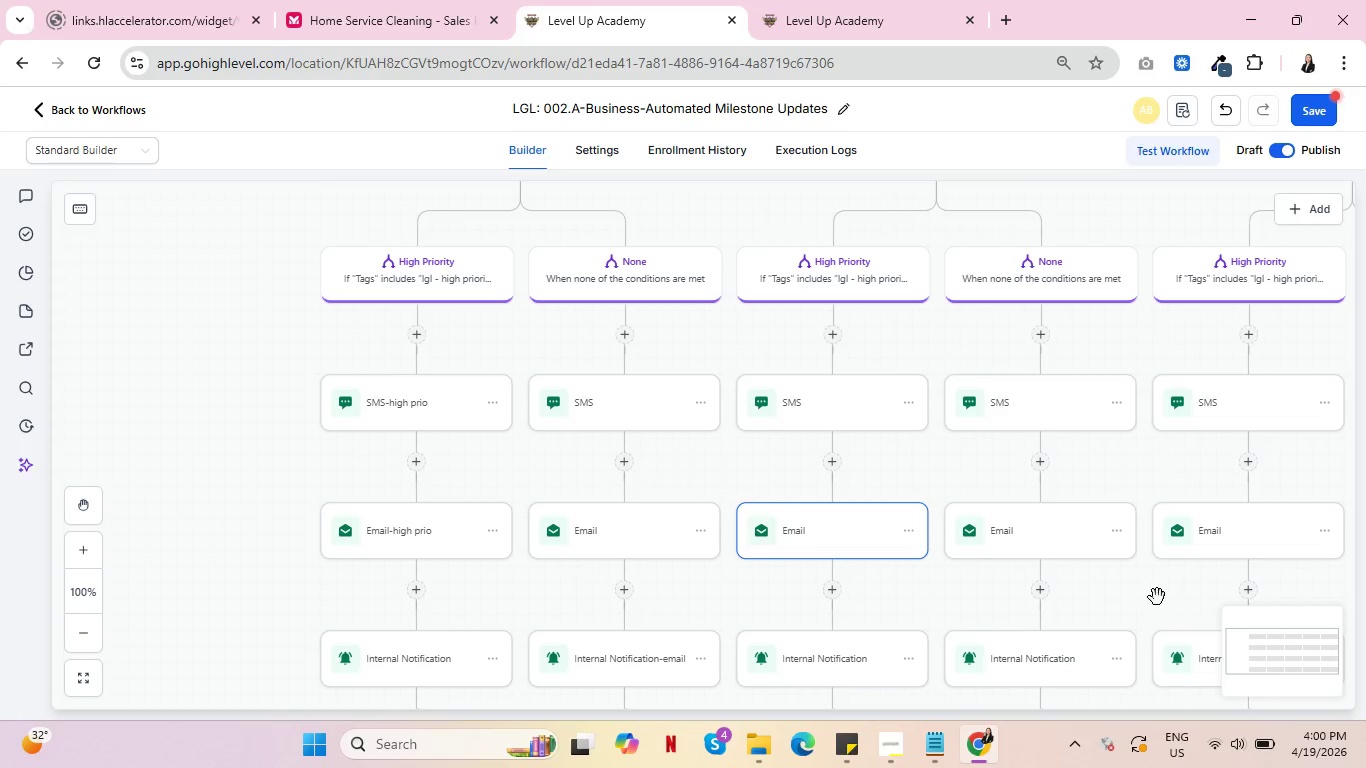 
left_click_drag(start_coordinate=[1146, 592], to_coordinate=[856, 580])
 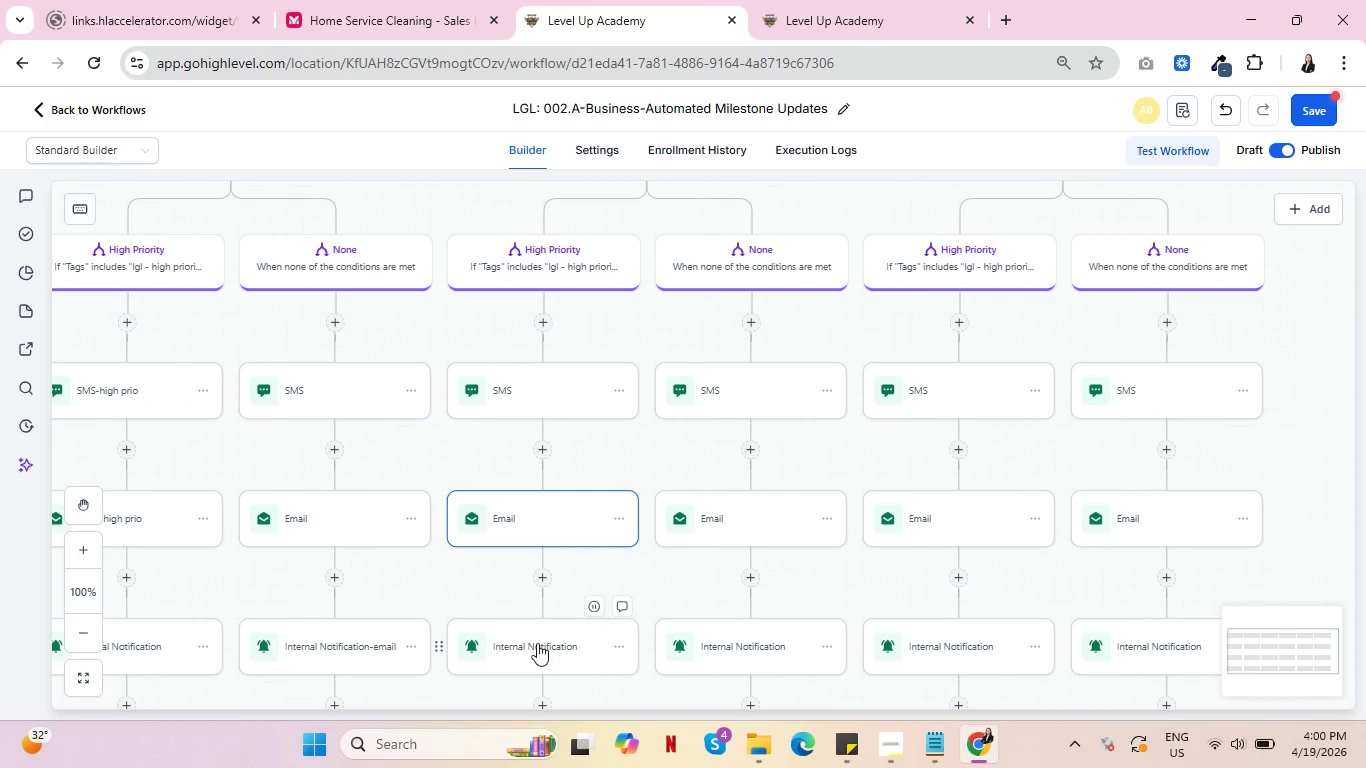 
left_click([537, 643])
 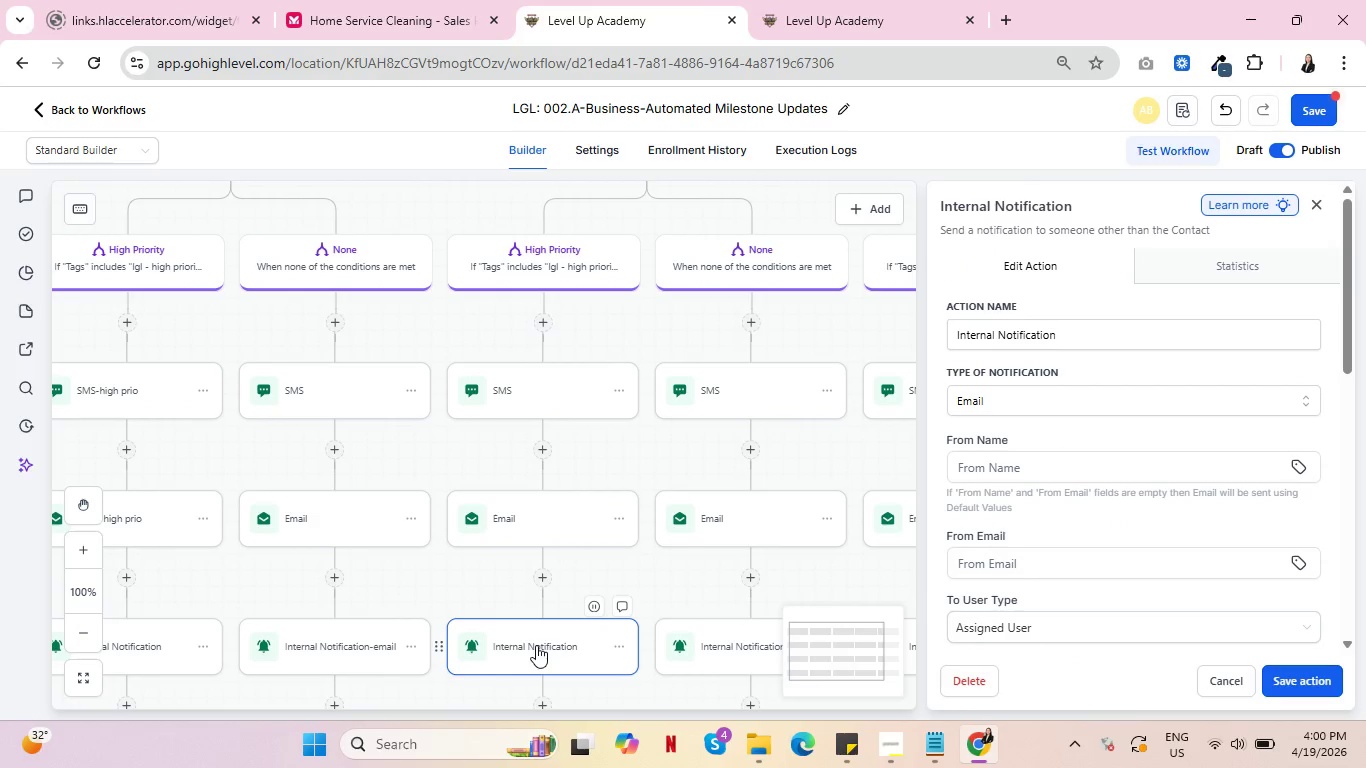 
scroll: coordinate [1241, 481], scroll_direction: down, amount: 5.0
 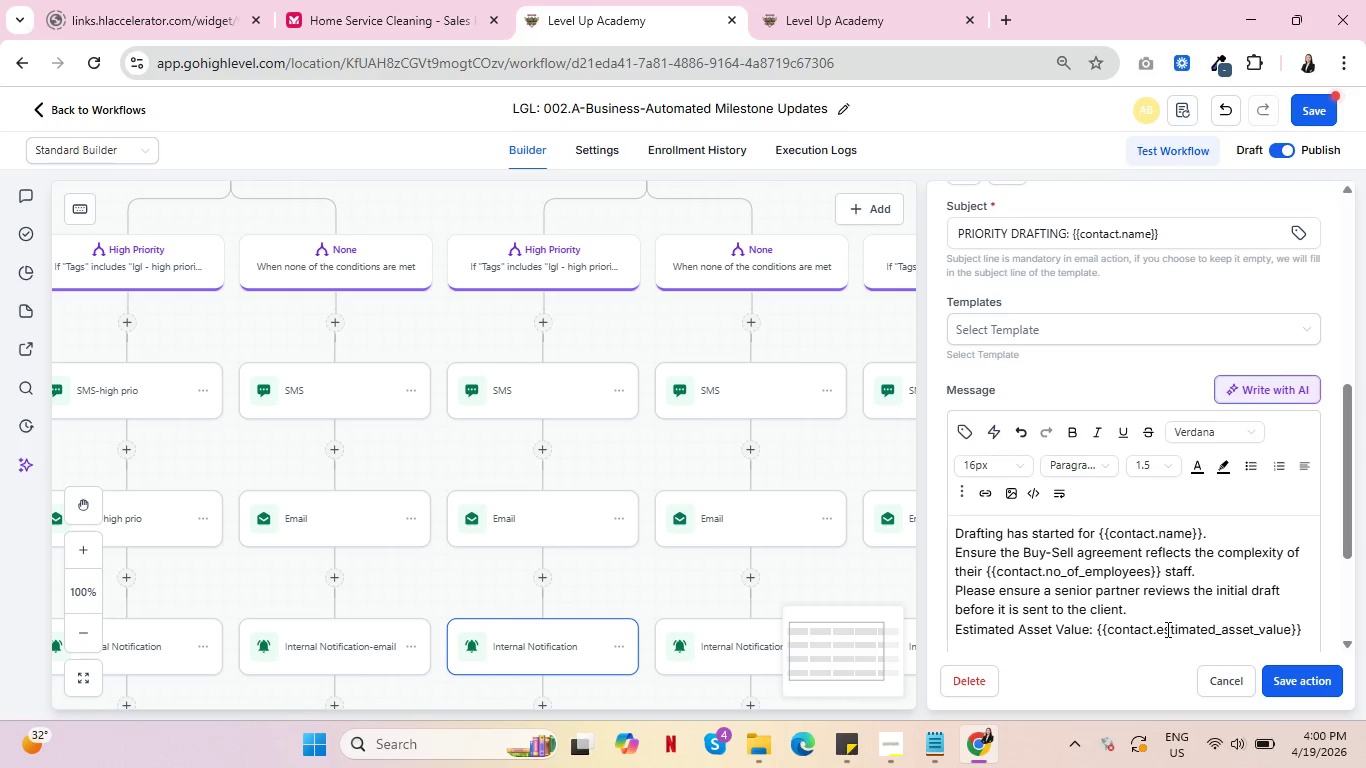 
wait(6.94)
 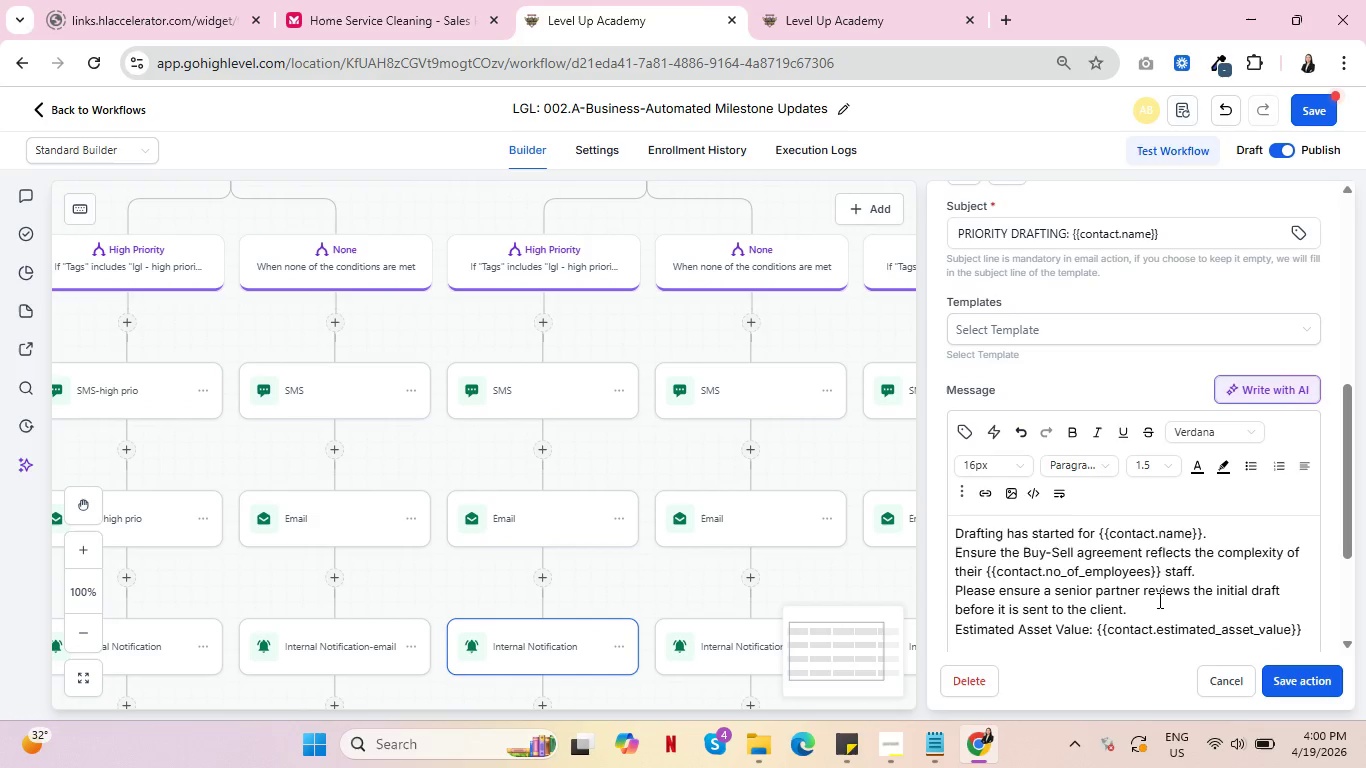 
scroll: coordinate [1167, 589], scroll_direction: down, amount: 1.0
 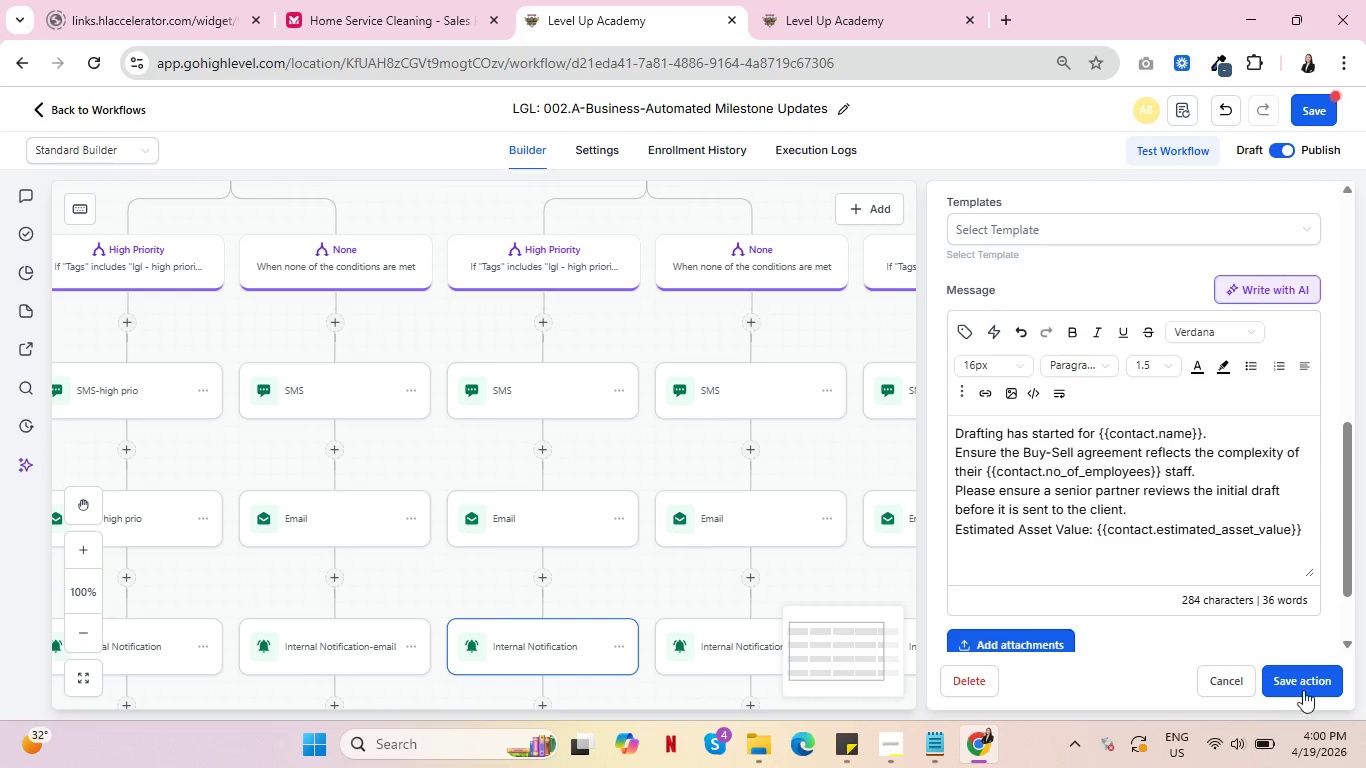 
left_click([1298, 682])
 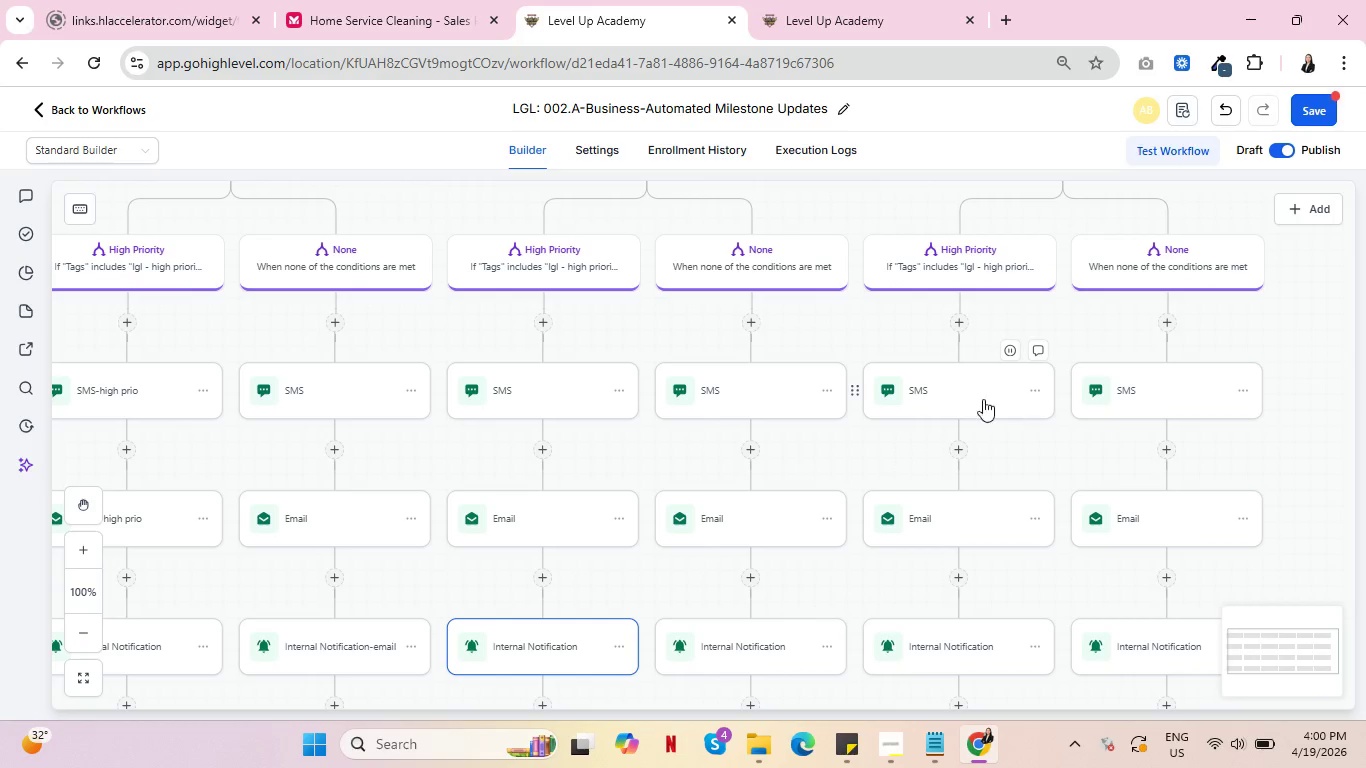 
scroll: coordinate [1025, 426], scroll_direction: up, amount: 6.0
 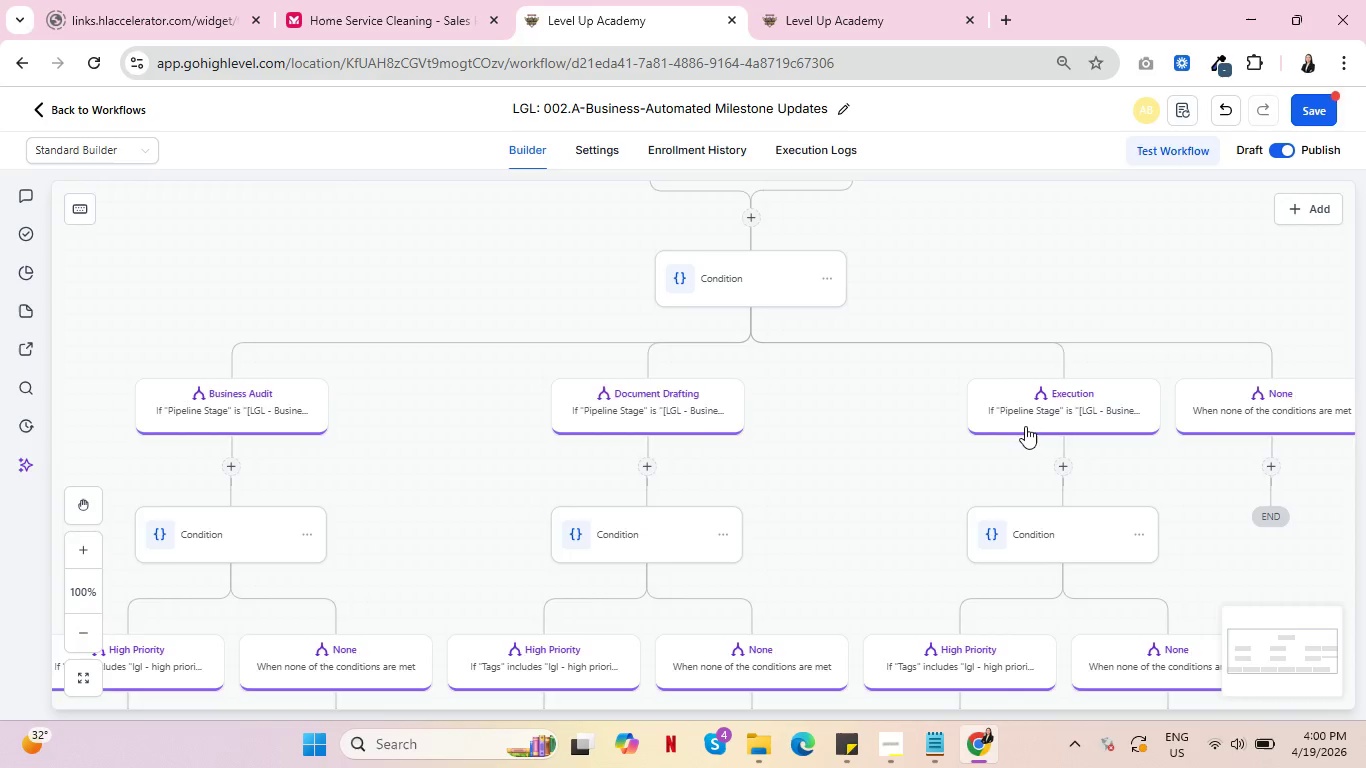 
scroll: coordinate [1025, 426], scroll_direction: down, amount: 6.0
 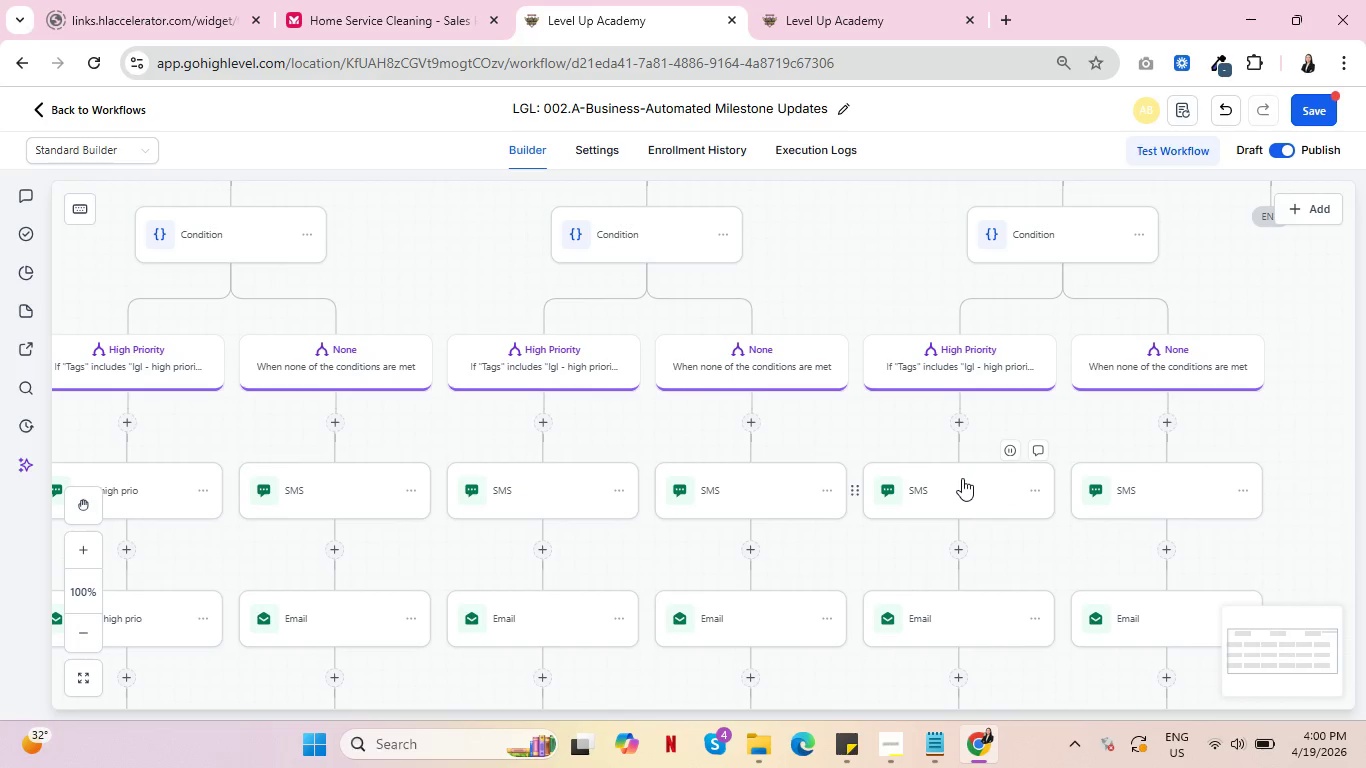 
left_click([961, 481])
 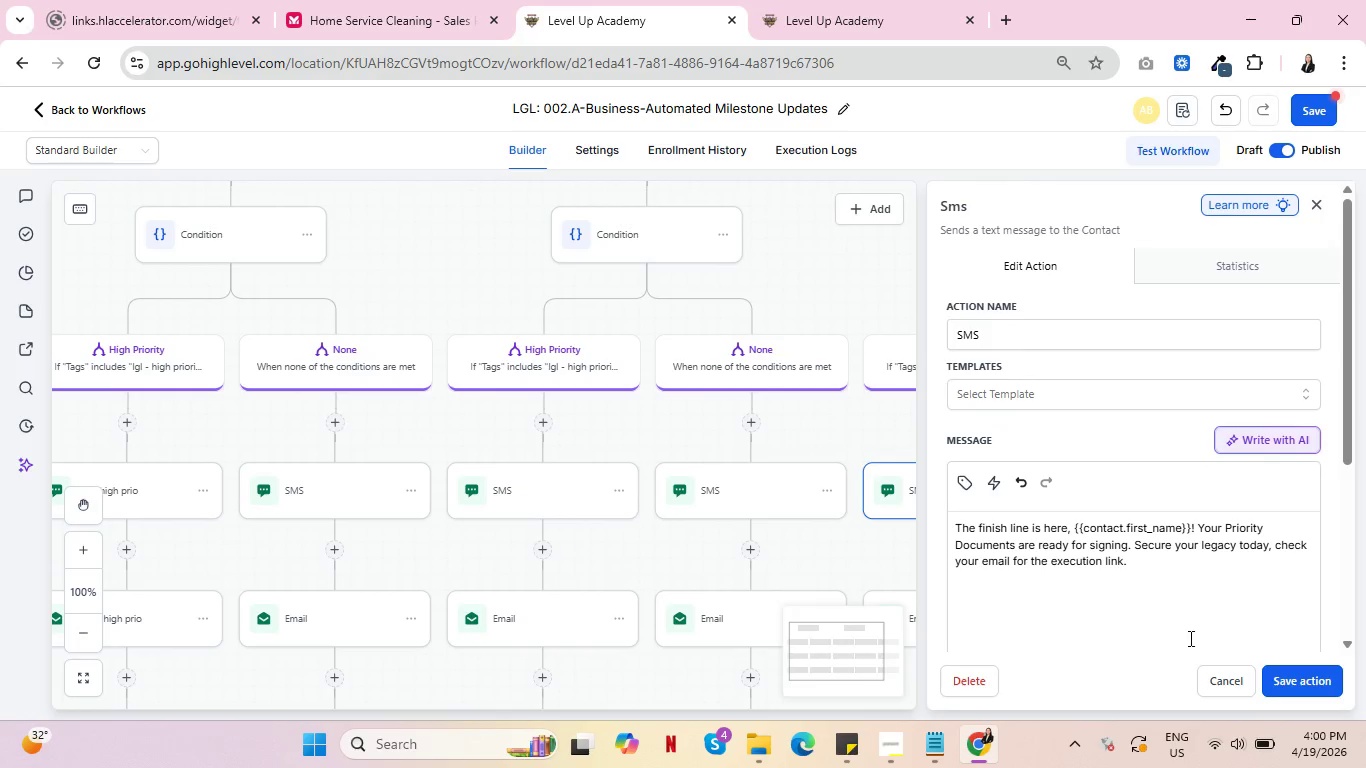 
wait(7.28)
 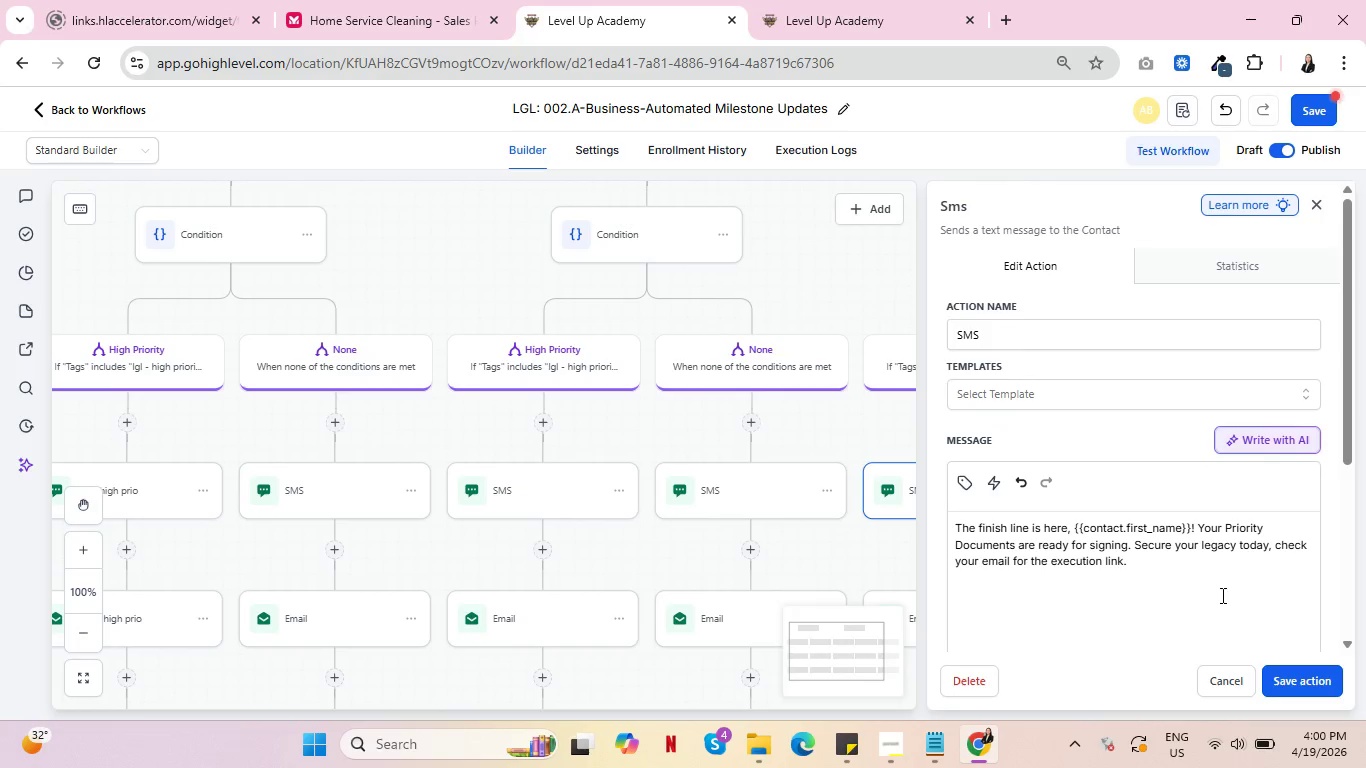 
left_click([1312, 668])
 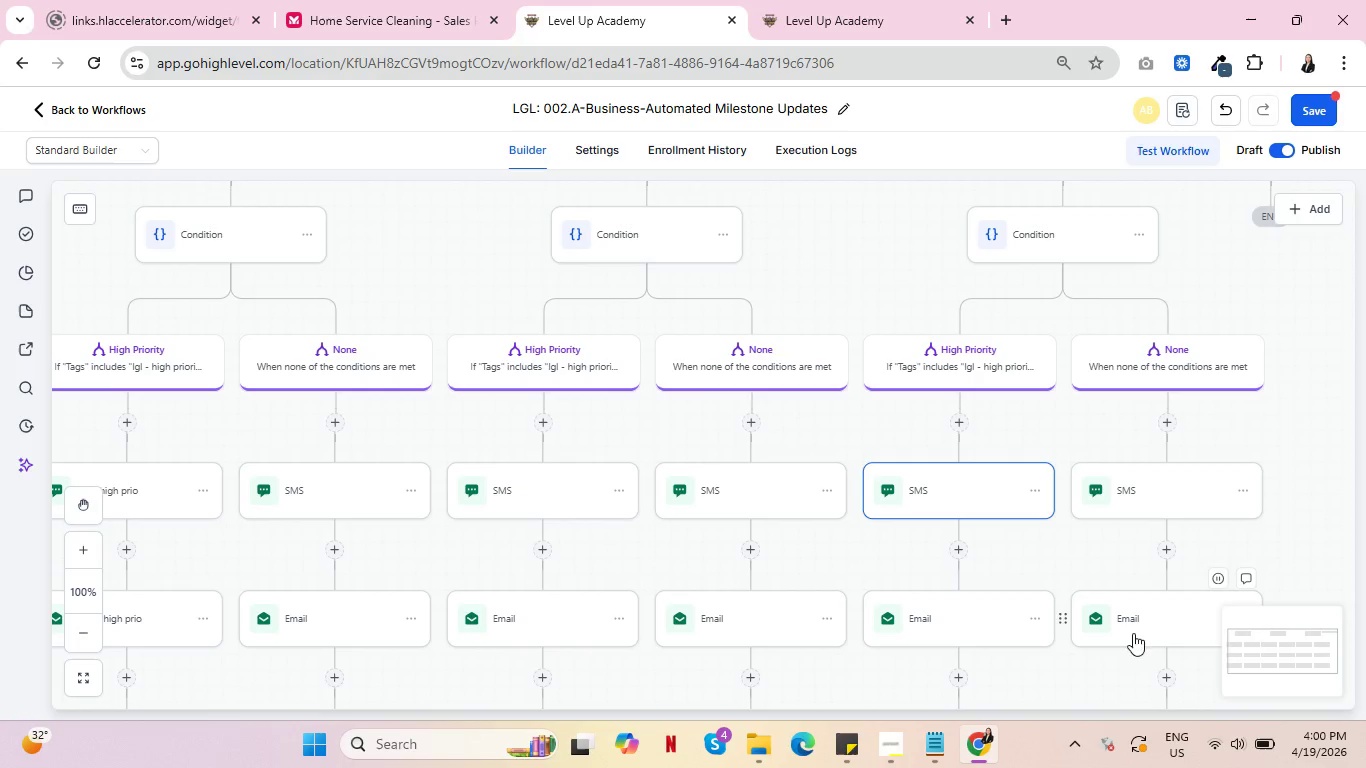 
left_click([1149, 498])
 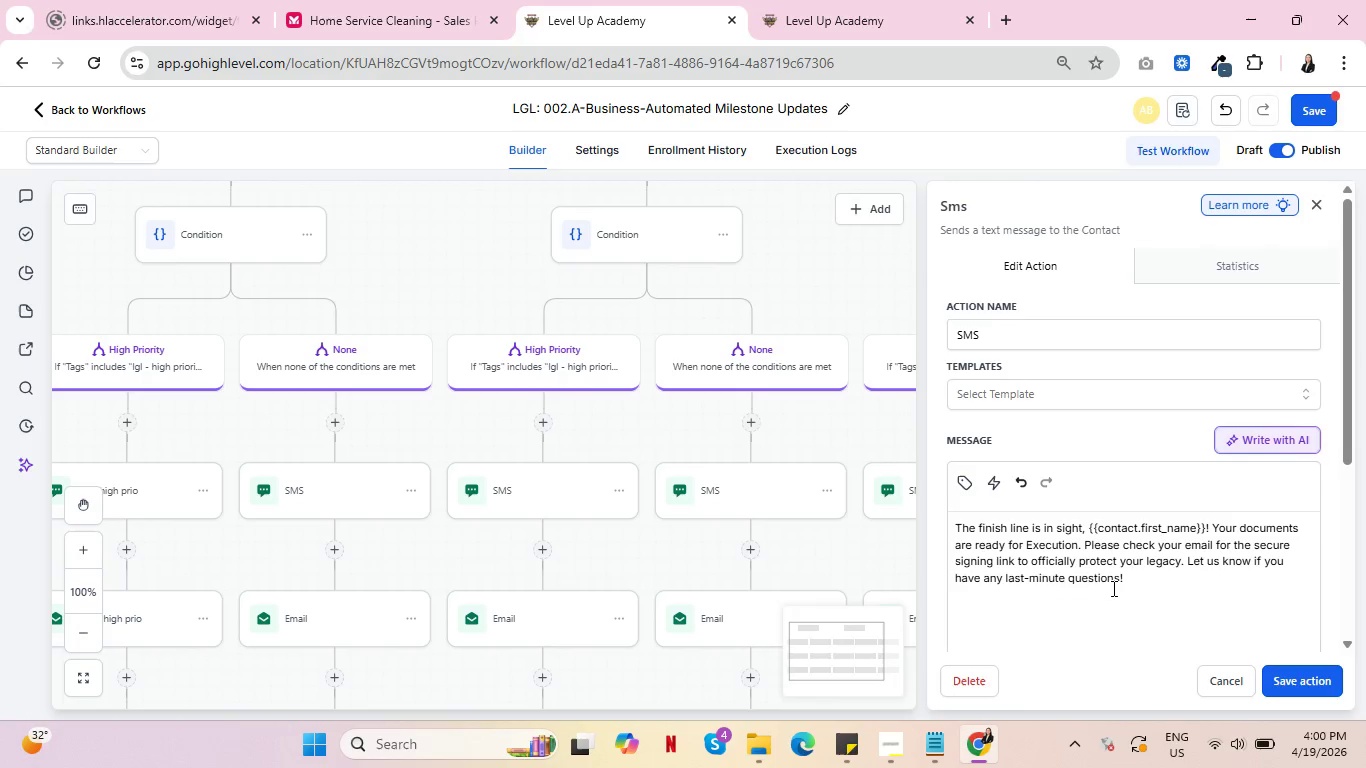 
wait(8.7)
 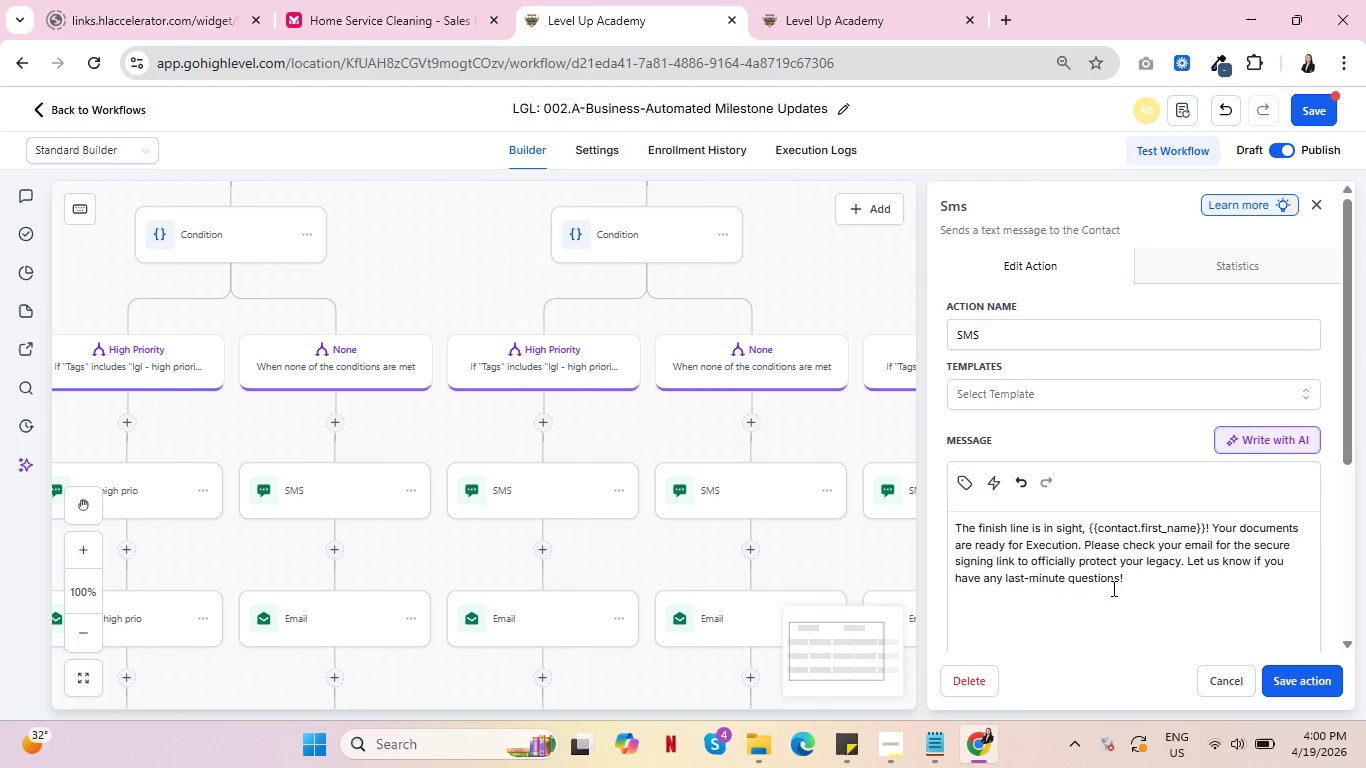 
left_click([1303, 684])
 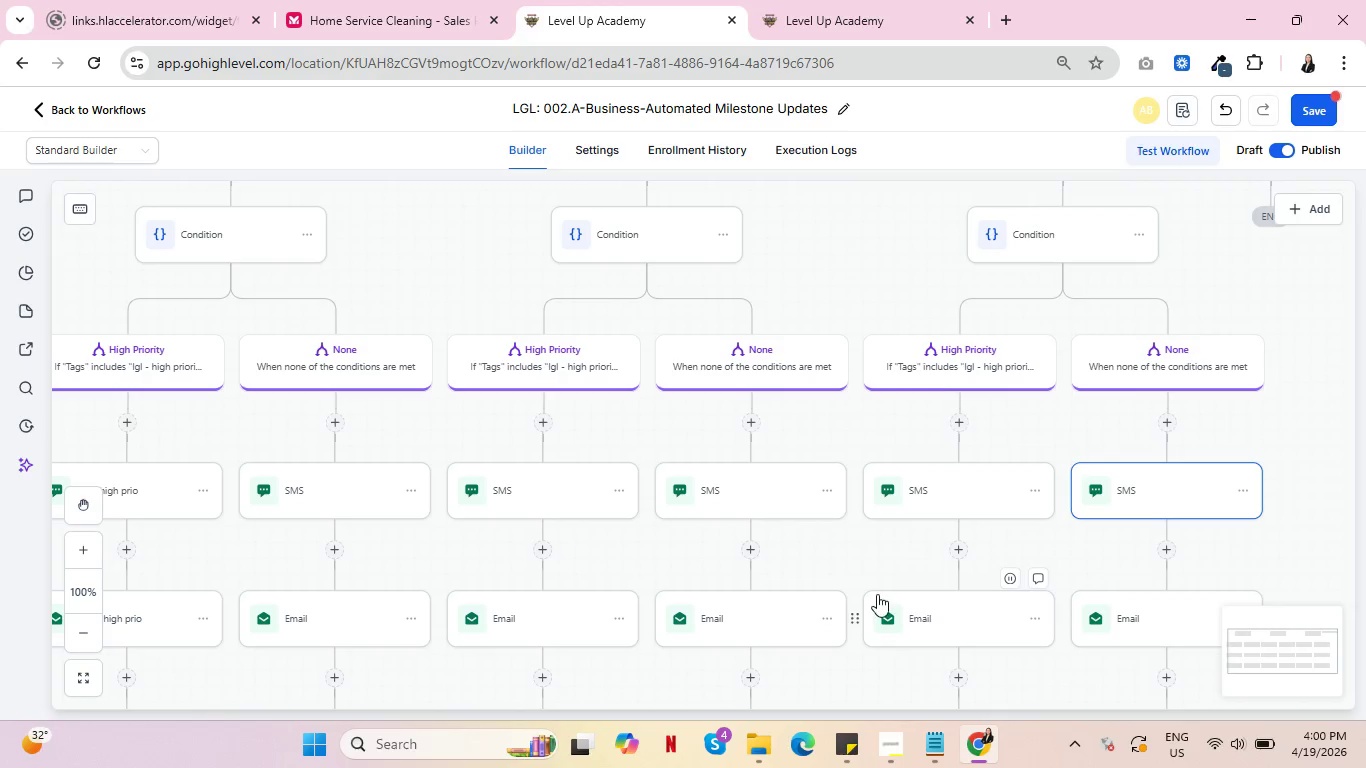 
scroll: coordinate [990, 553], scroll_direction: down, amount: 2.0
 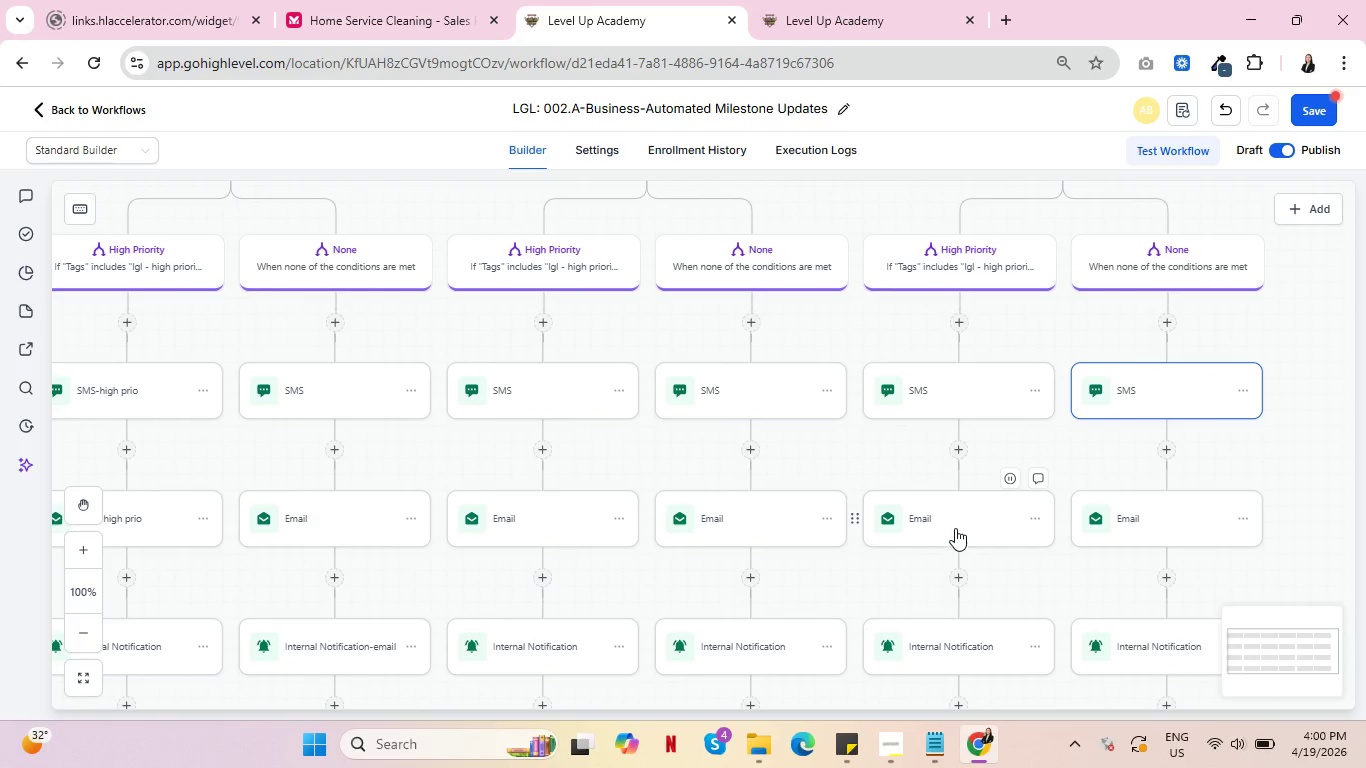 
left_click([955, 527])
 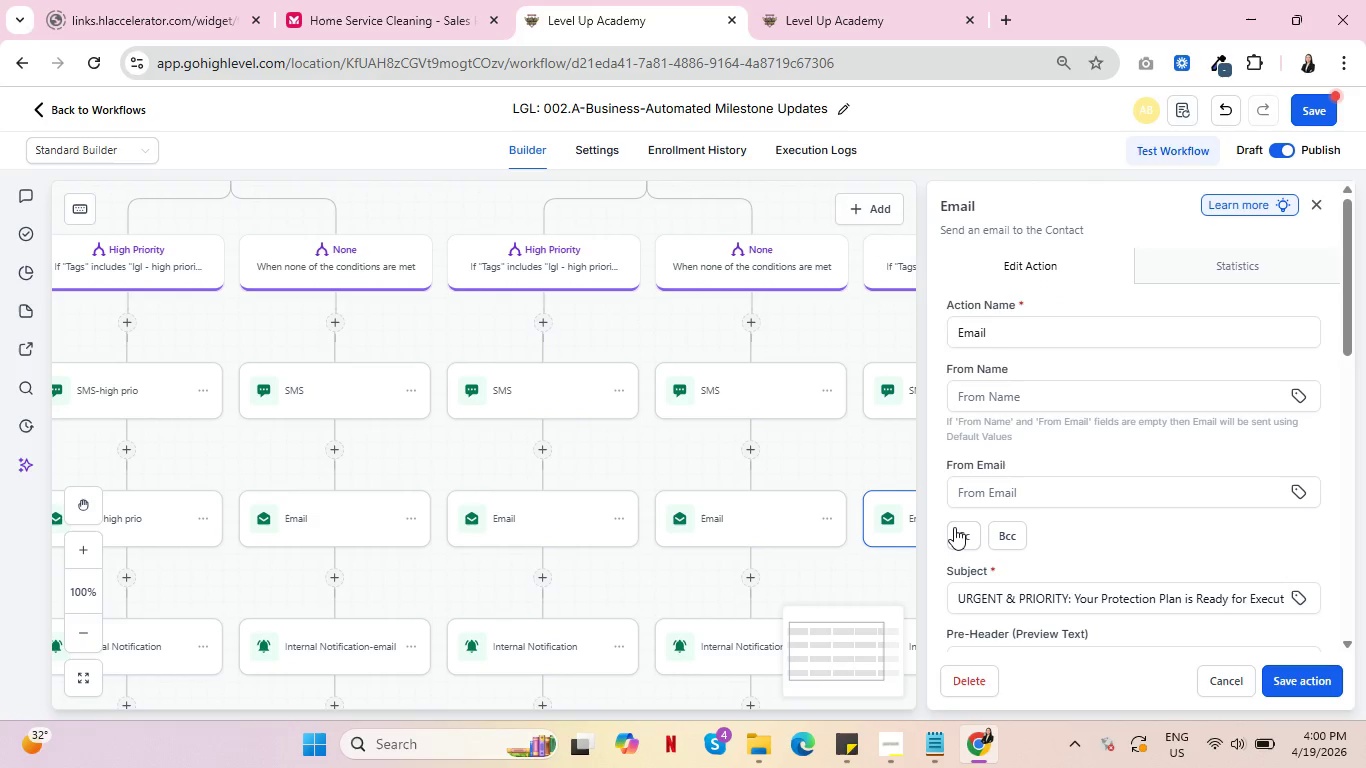 
wait(6.38)
 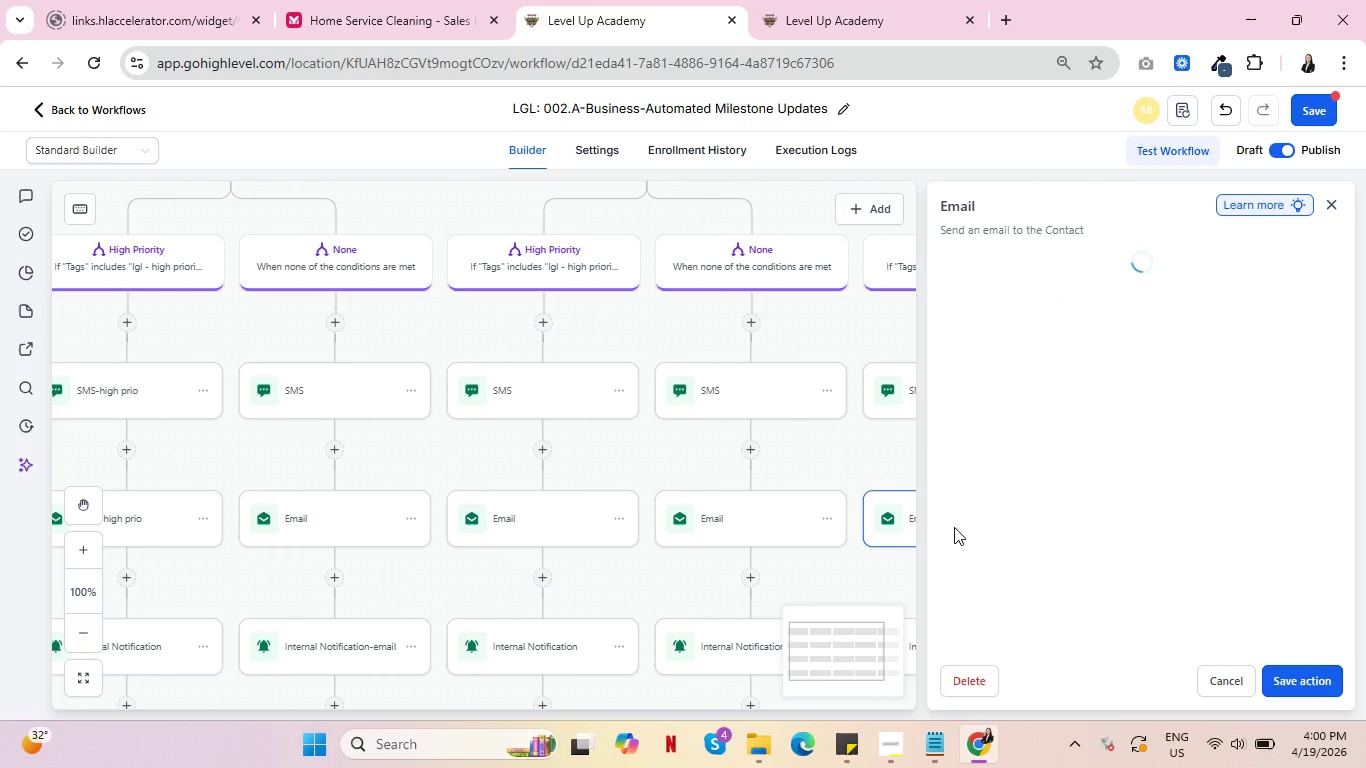 
scroll: coordinate [1195, 484], scroll_direction: down, amount: 6.0
 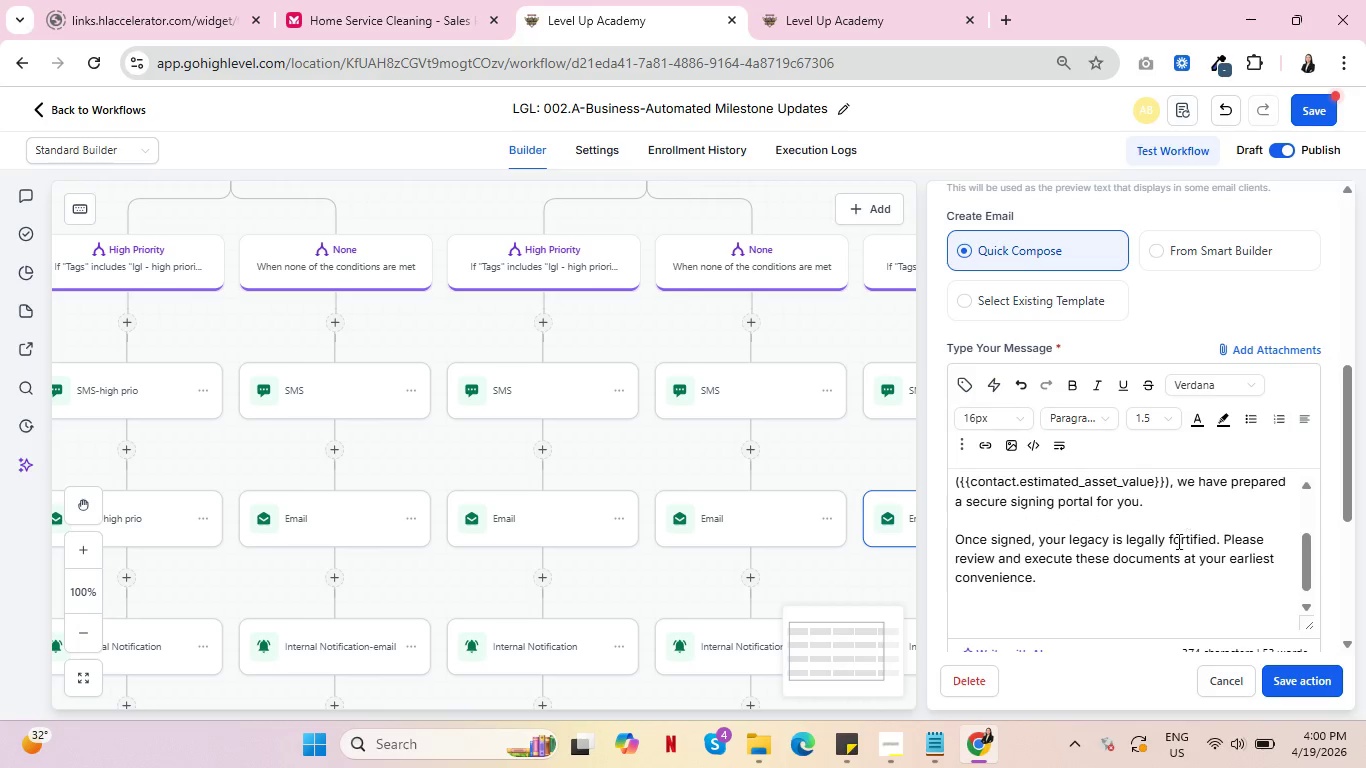 
scroll: coordinate [1176, 539], scroll_direction: up, amount: 2.0
 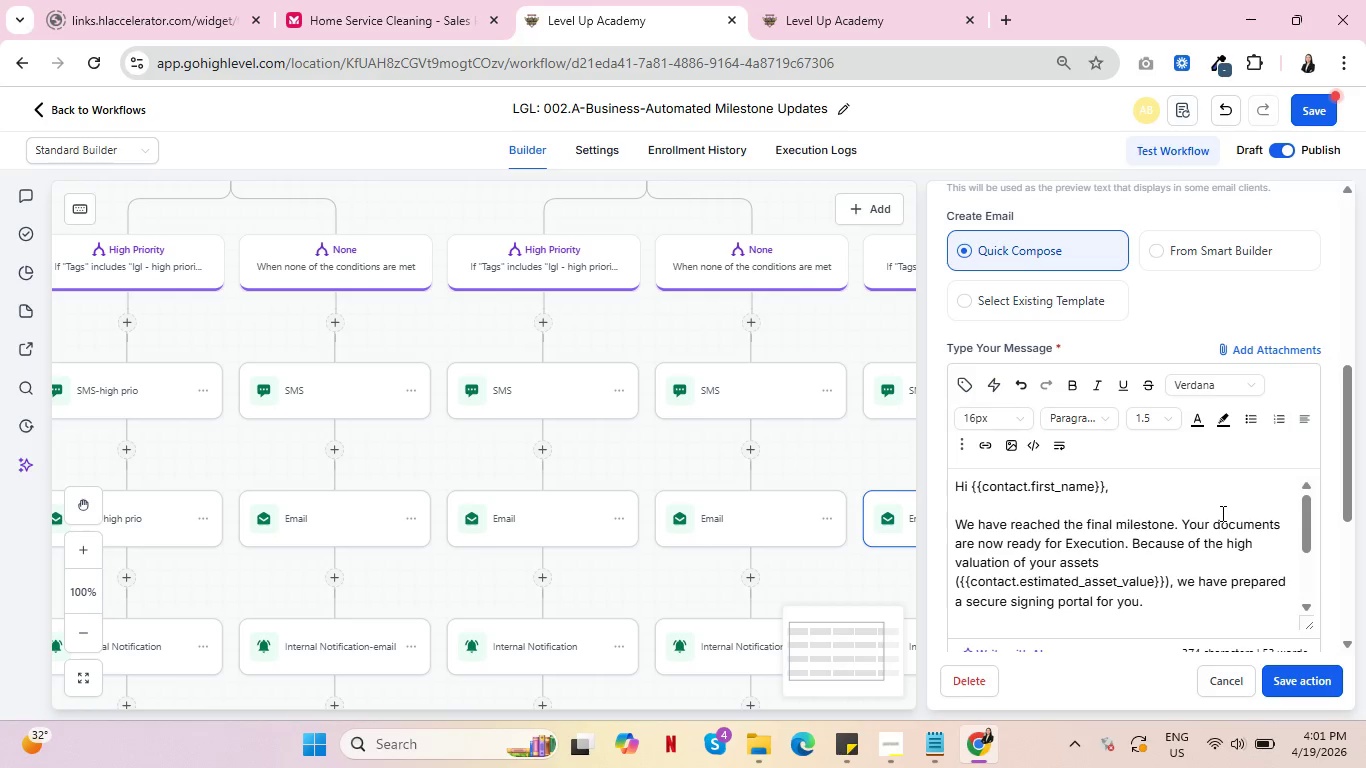 
wait(48.13)
 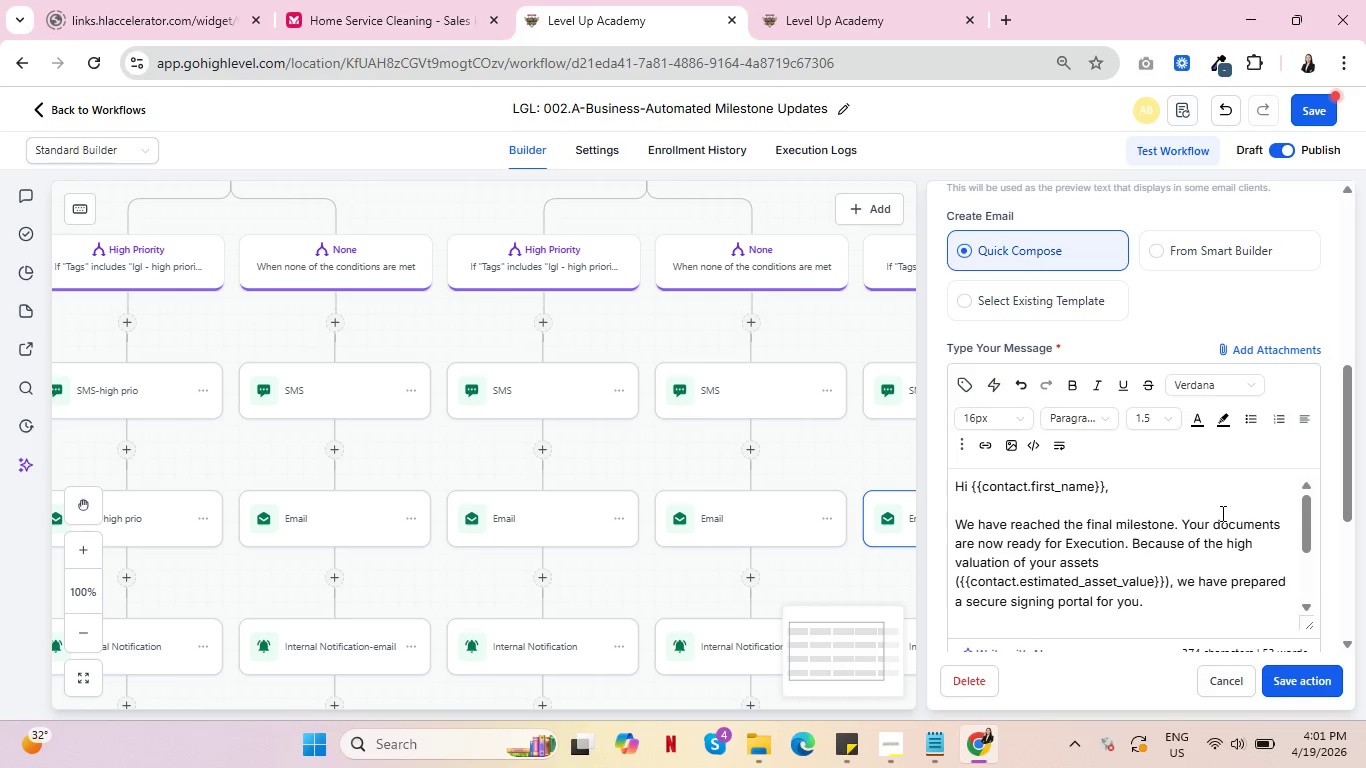 
left_click([1293, 688])
 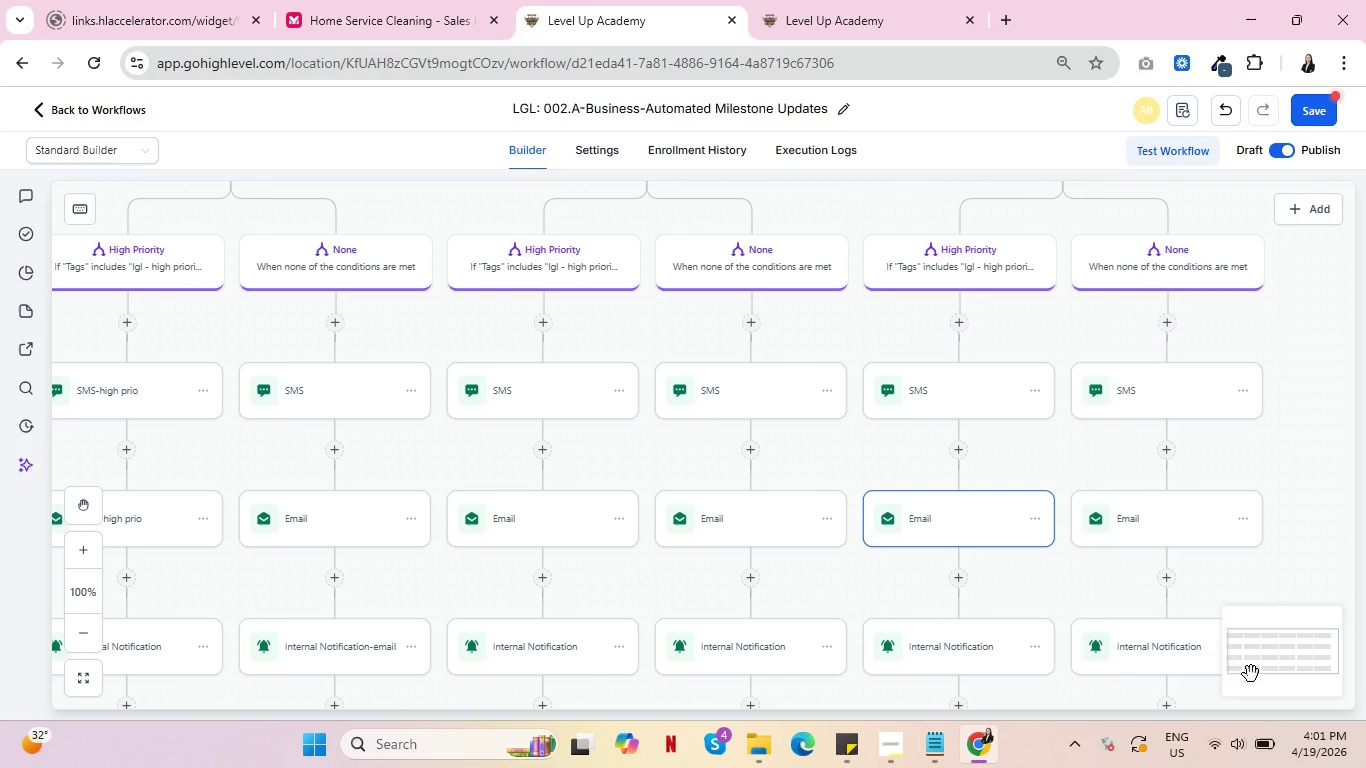 
scroll: coordinate [772, 332], scroll_direction: down, amount: 4.0
 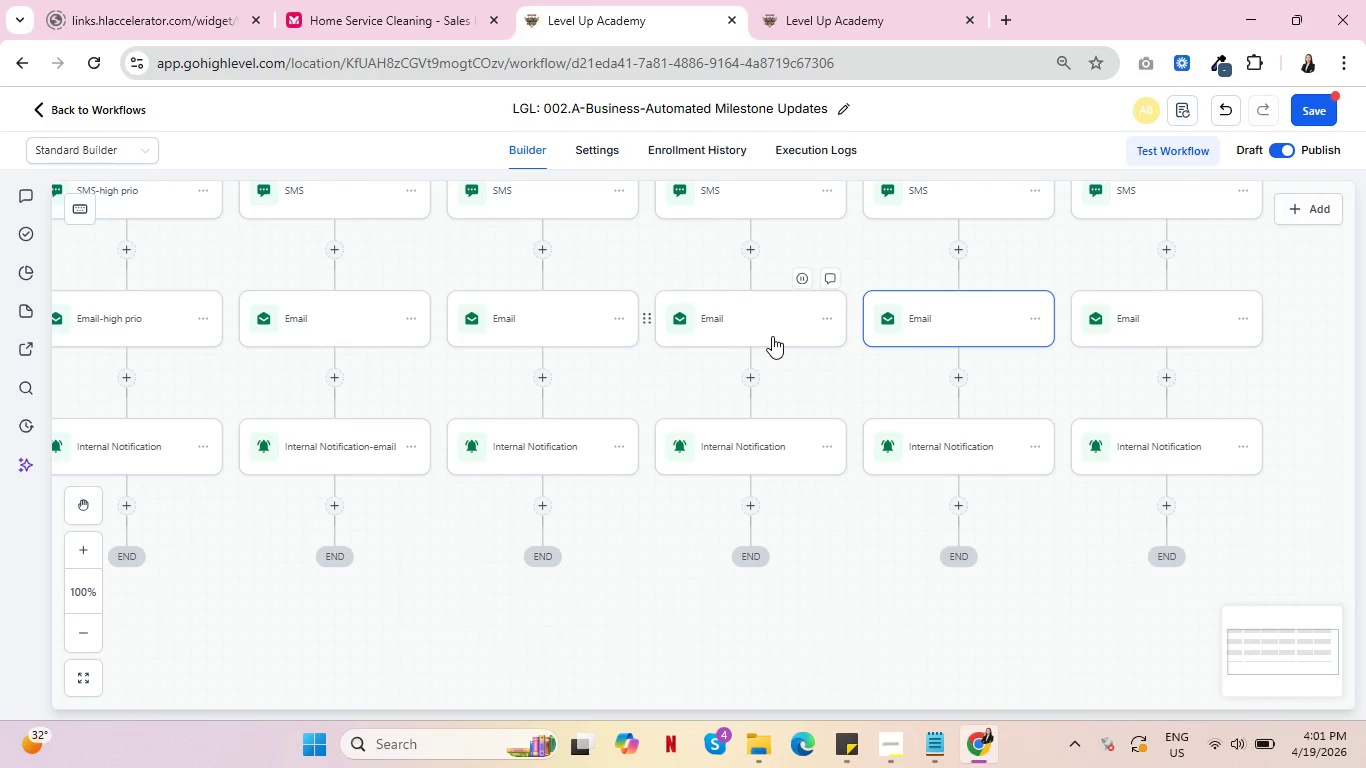 
scroll: coordinate [764, 336], scroll_direction: up, amount: 7.0
 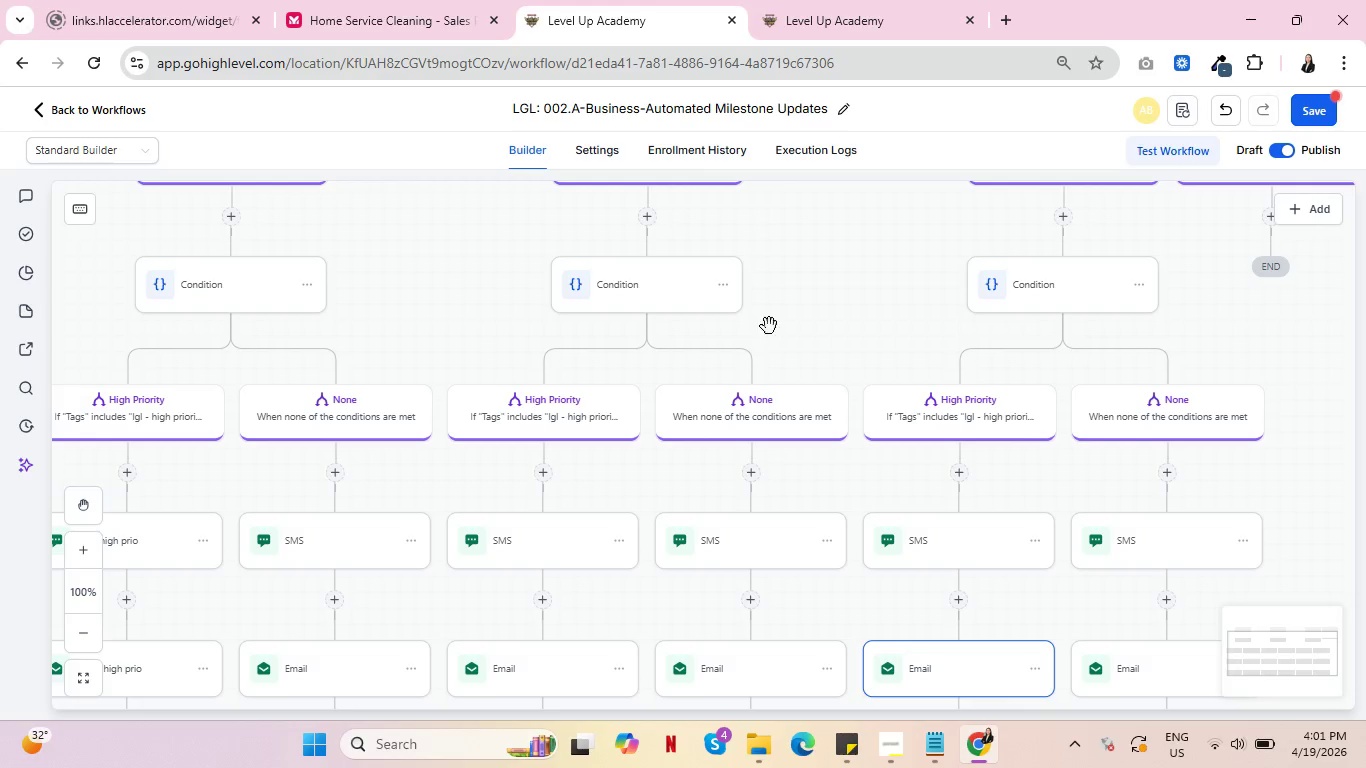 
left_click_drag(start_coordinate=[794, 264], to_coordinate=[679, 635])
 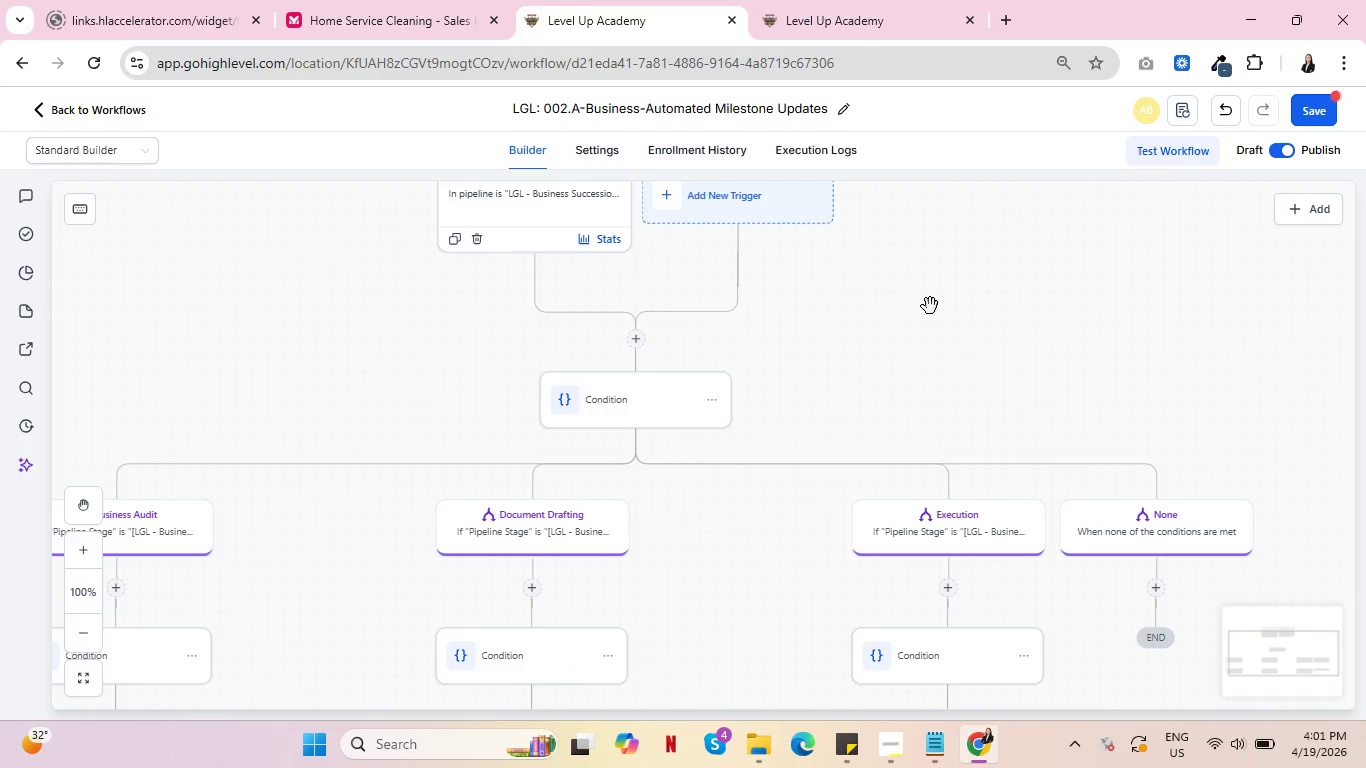 
left_click_drag(start_coordinate=[930, 306], to_coordinate=[1048, 317])
 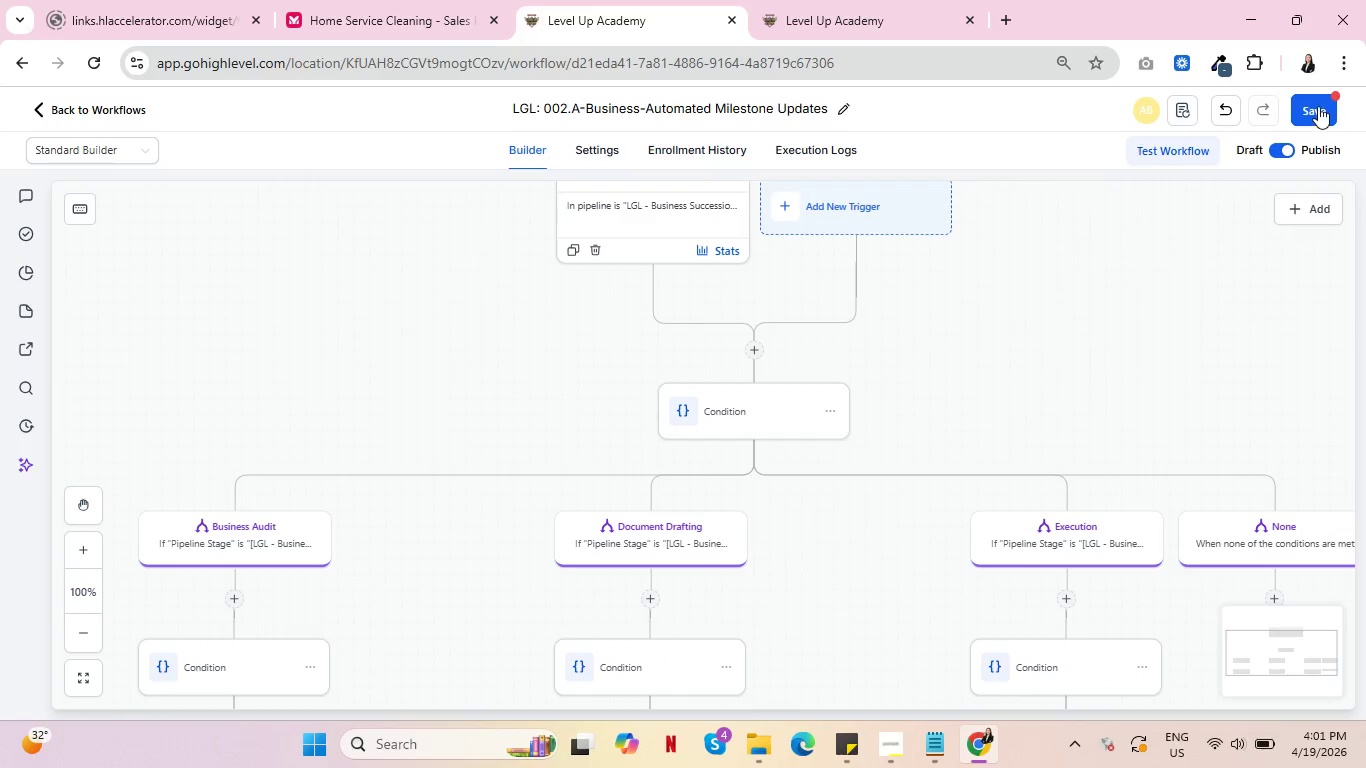 
left_click([1317, 103])
 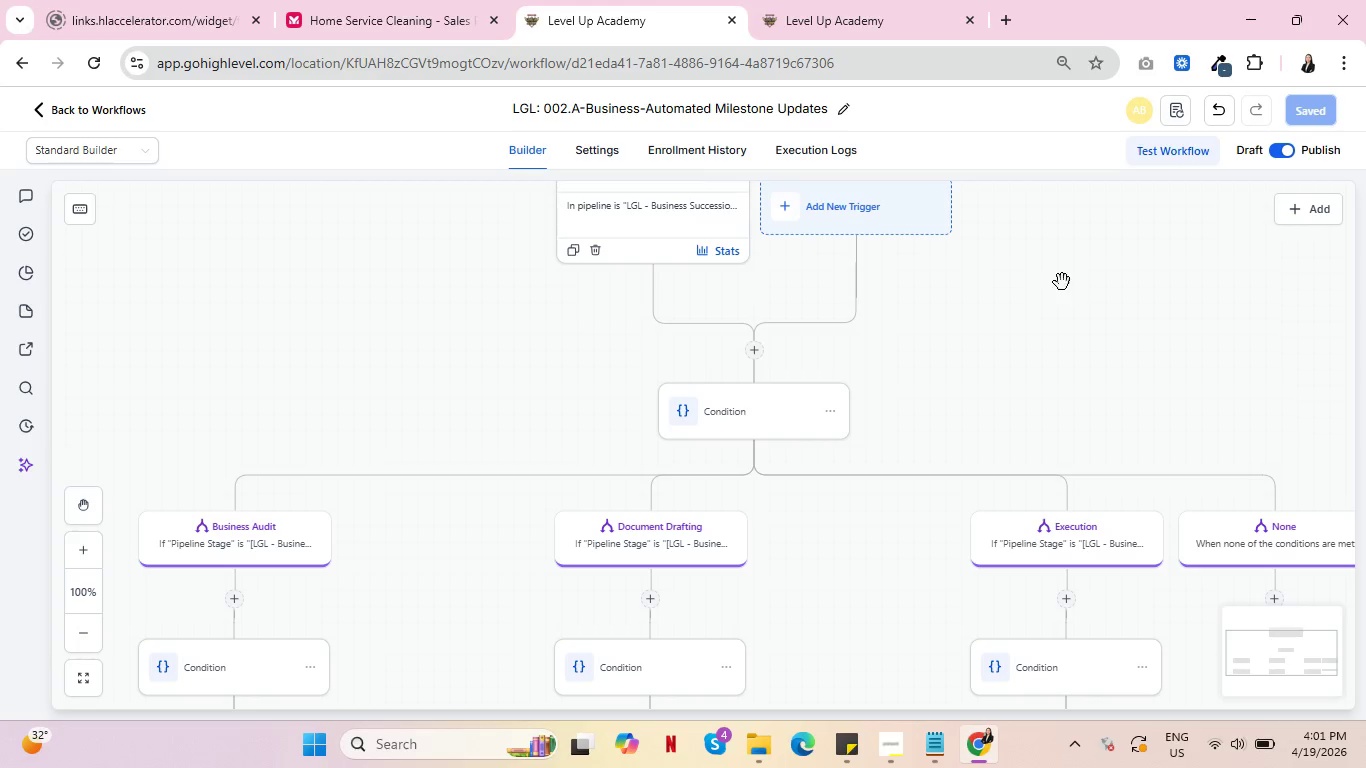 
wait(10.06)
 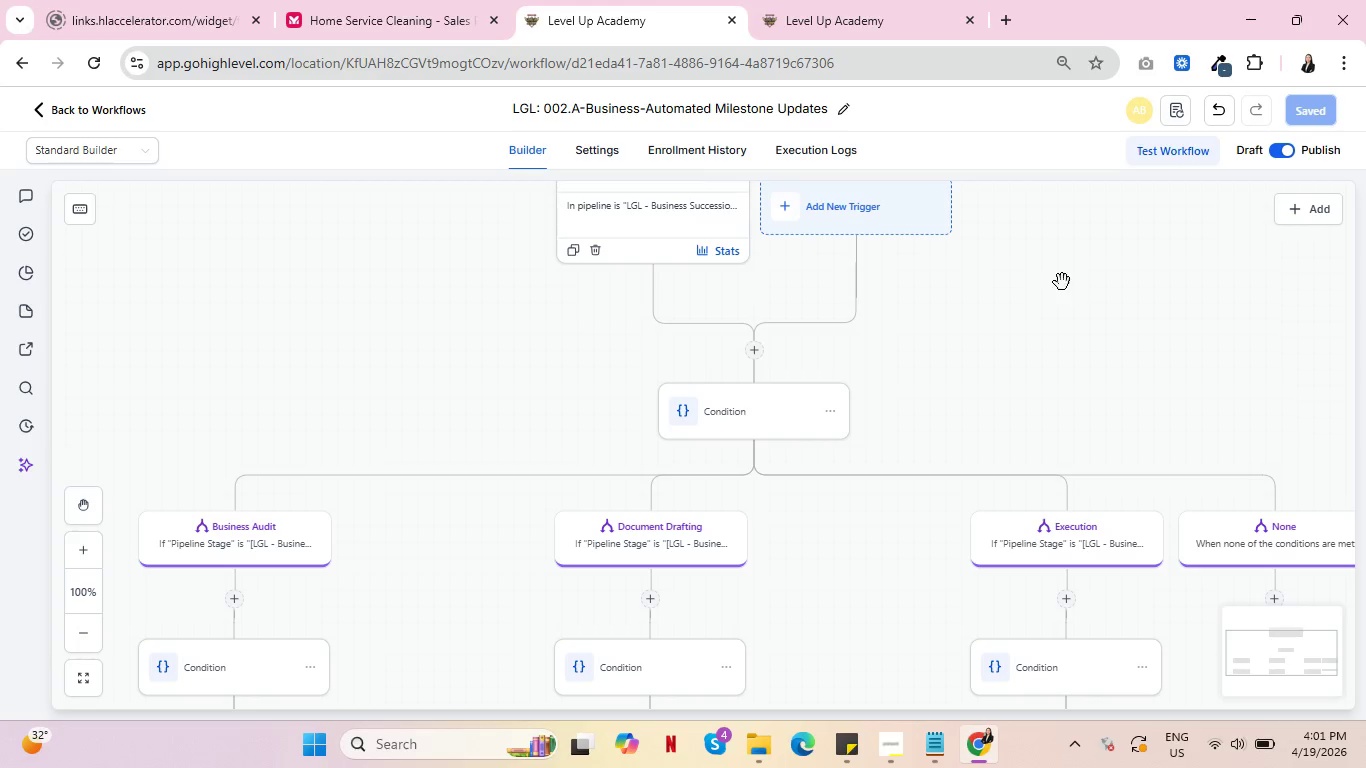 
left_click([838, 0])
 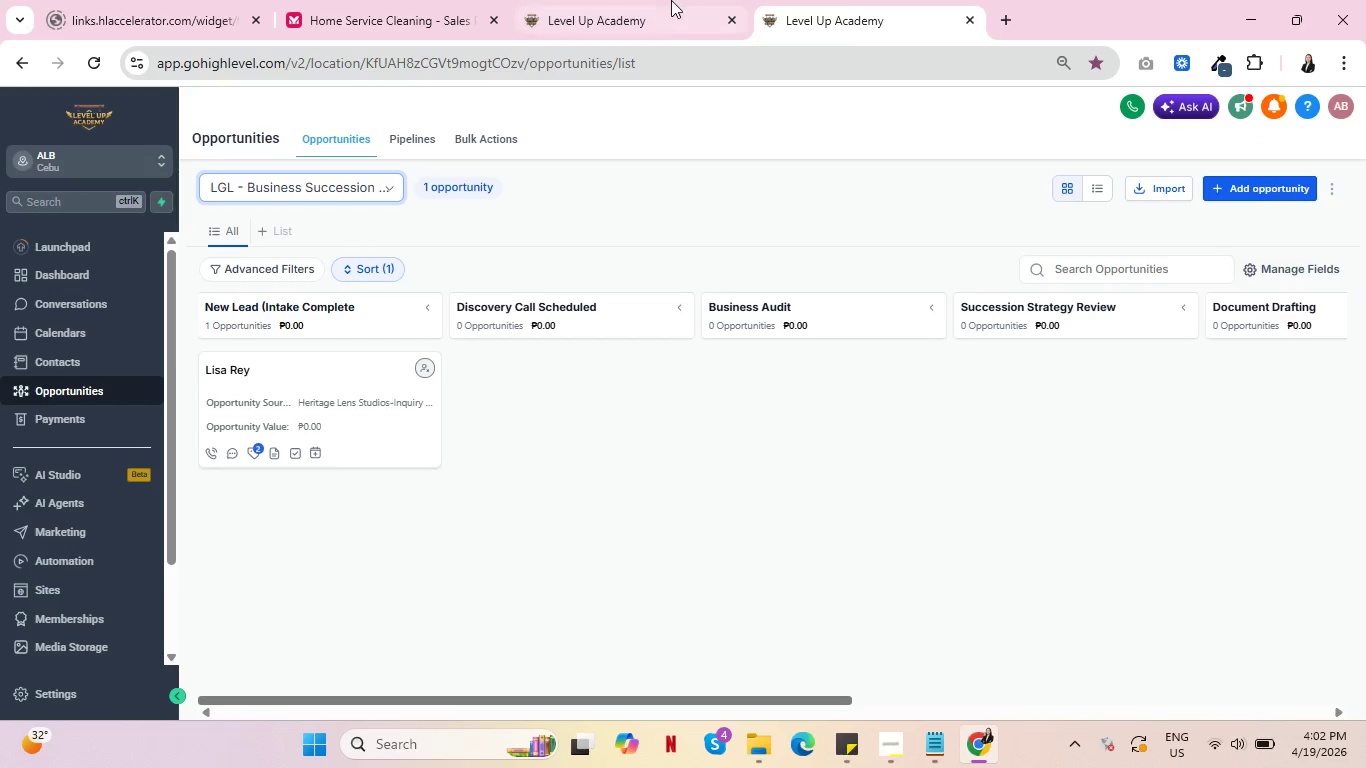 
left_click([670, 0])
 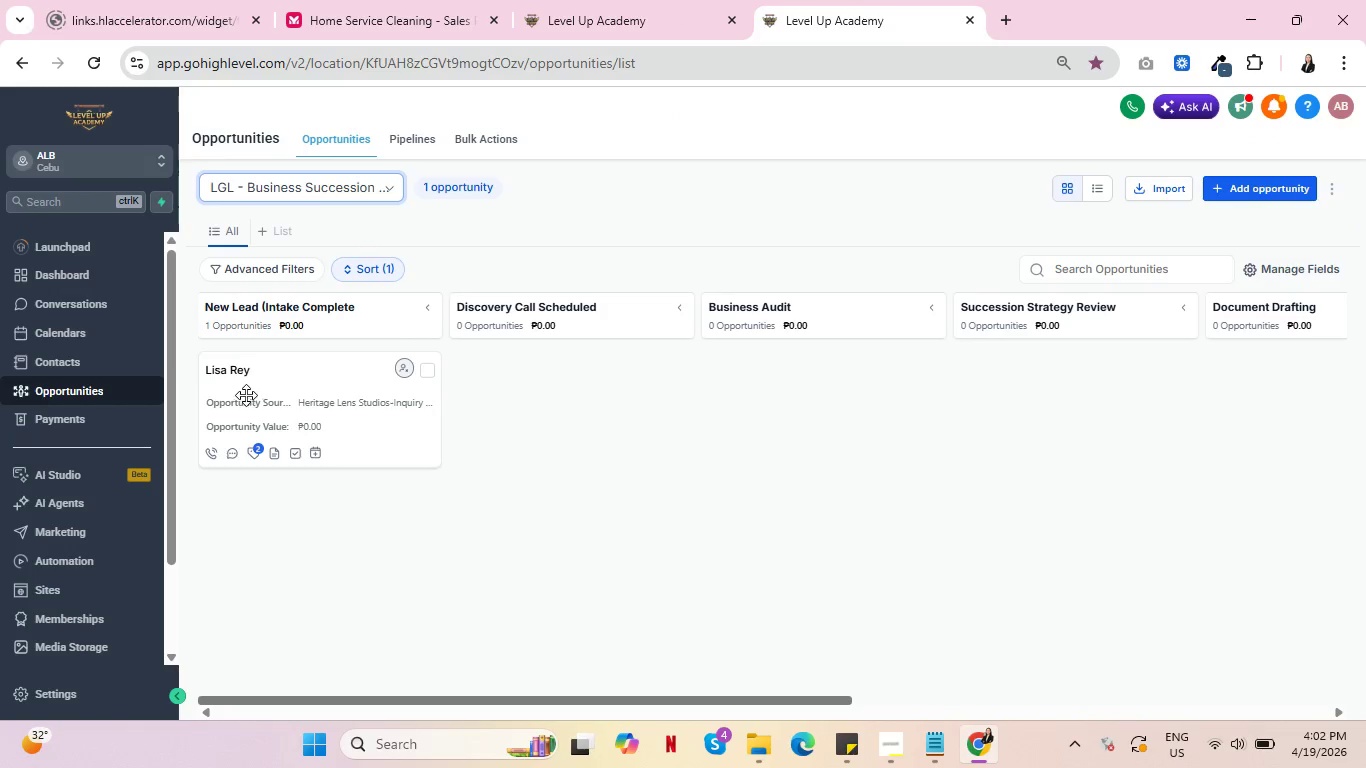 
left_click_drag(start_coordinate=[245, 395], to_coordinate=[754, 383])
 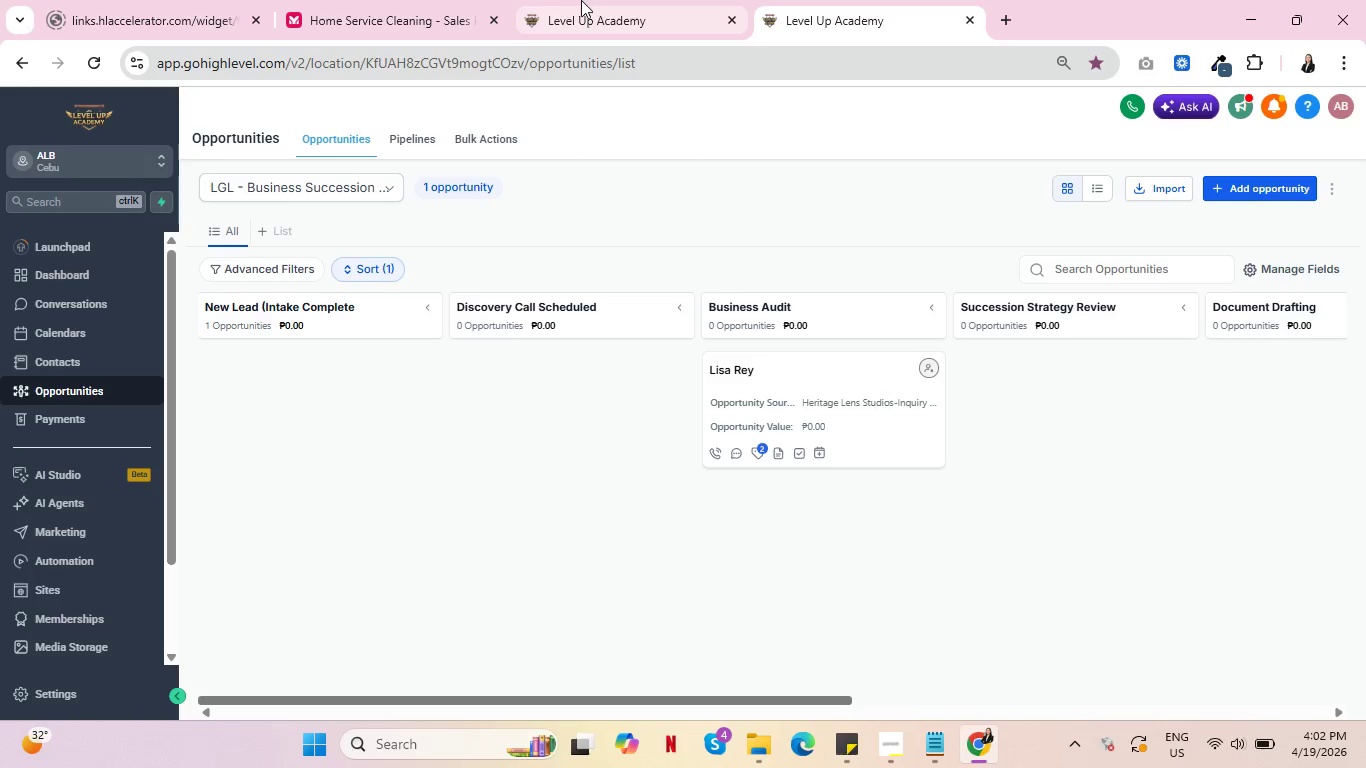 
left_click([586, 0])
 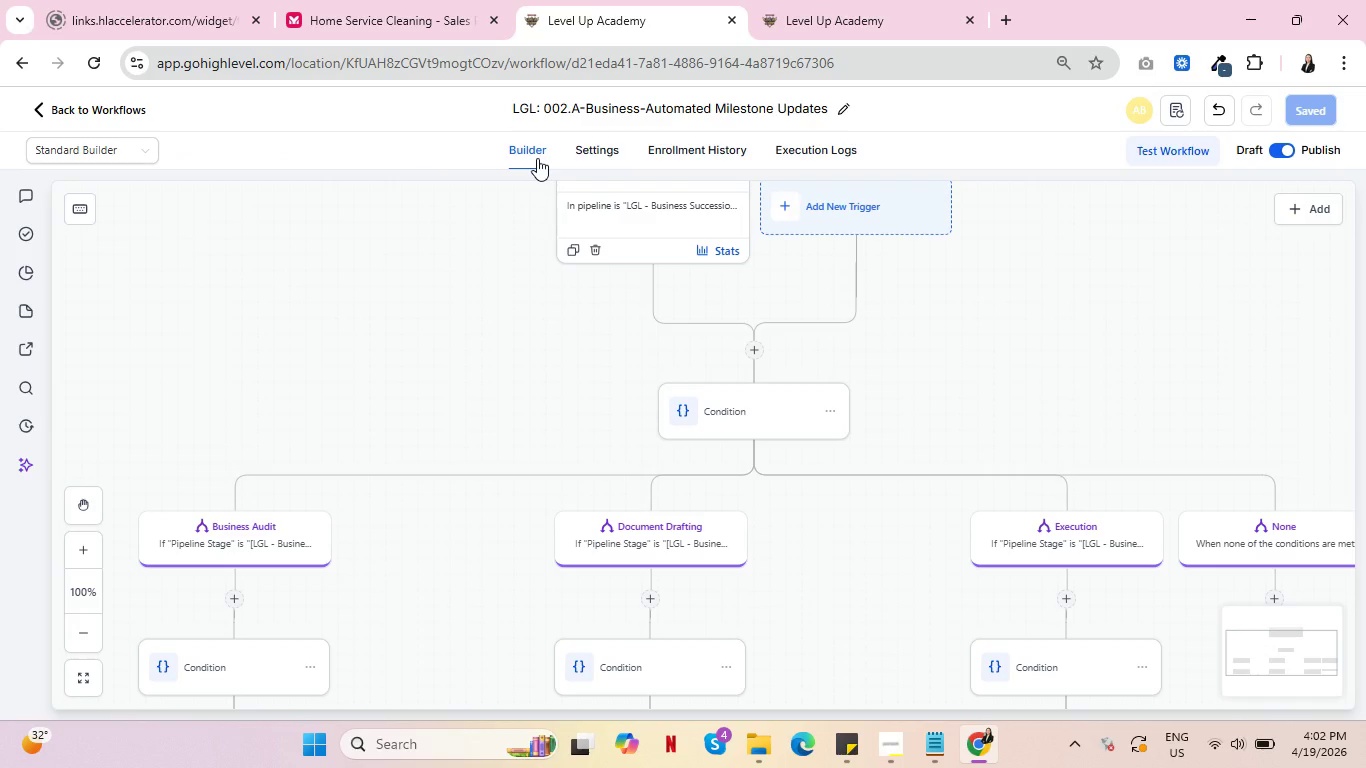 
left_click([691, 148])
 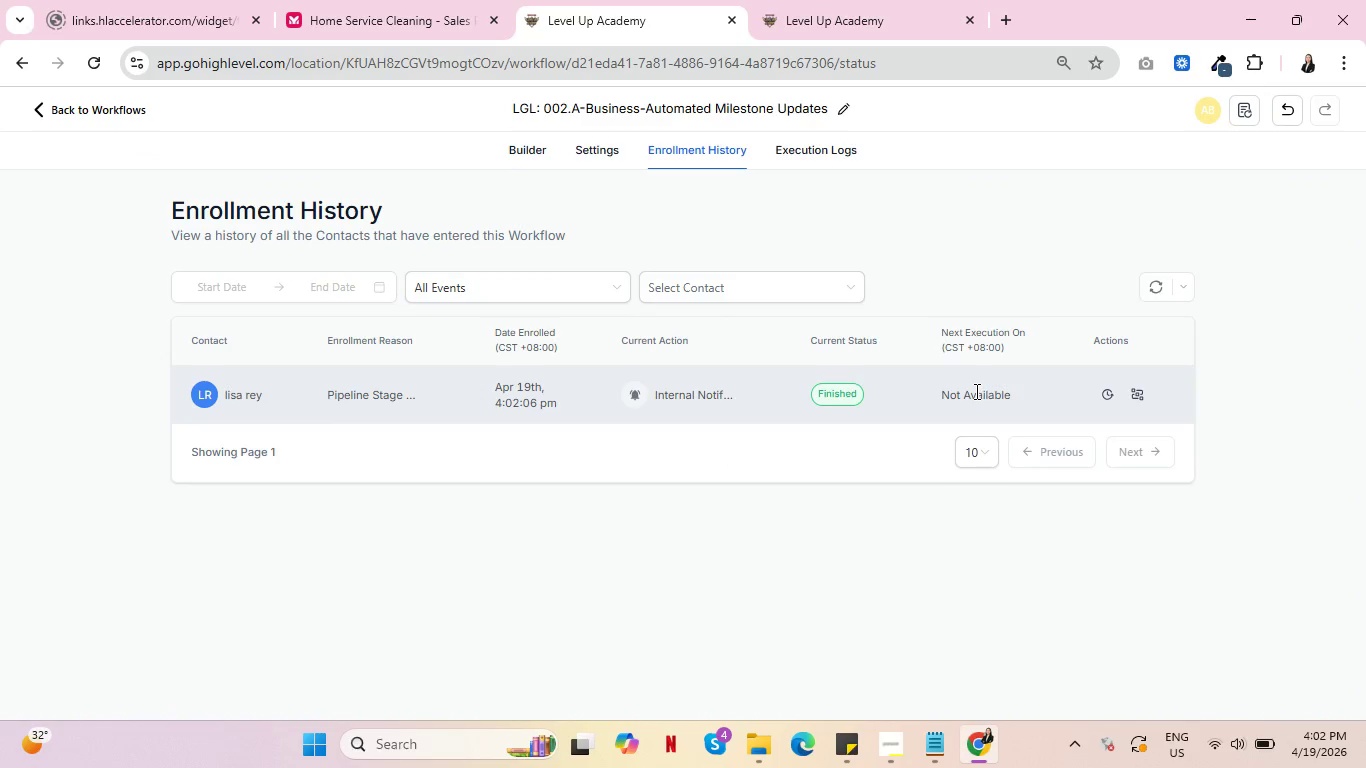 
left_click([1136, 392])
 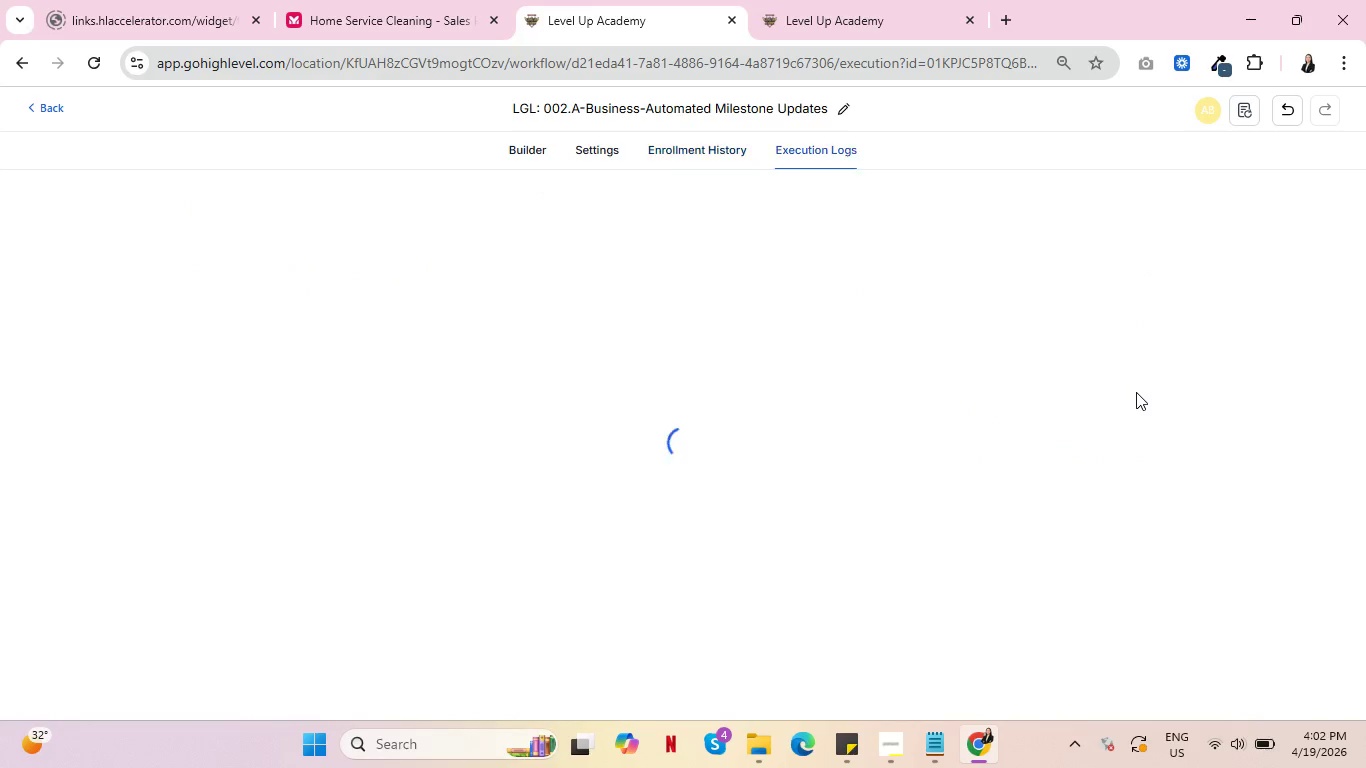 
mouse_move([1008, 450])
 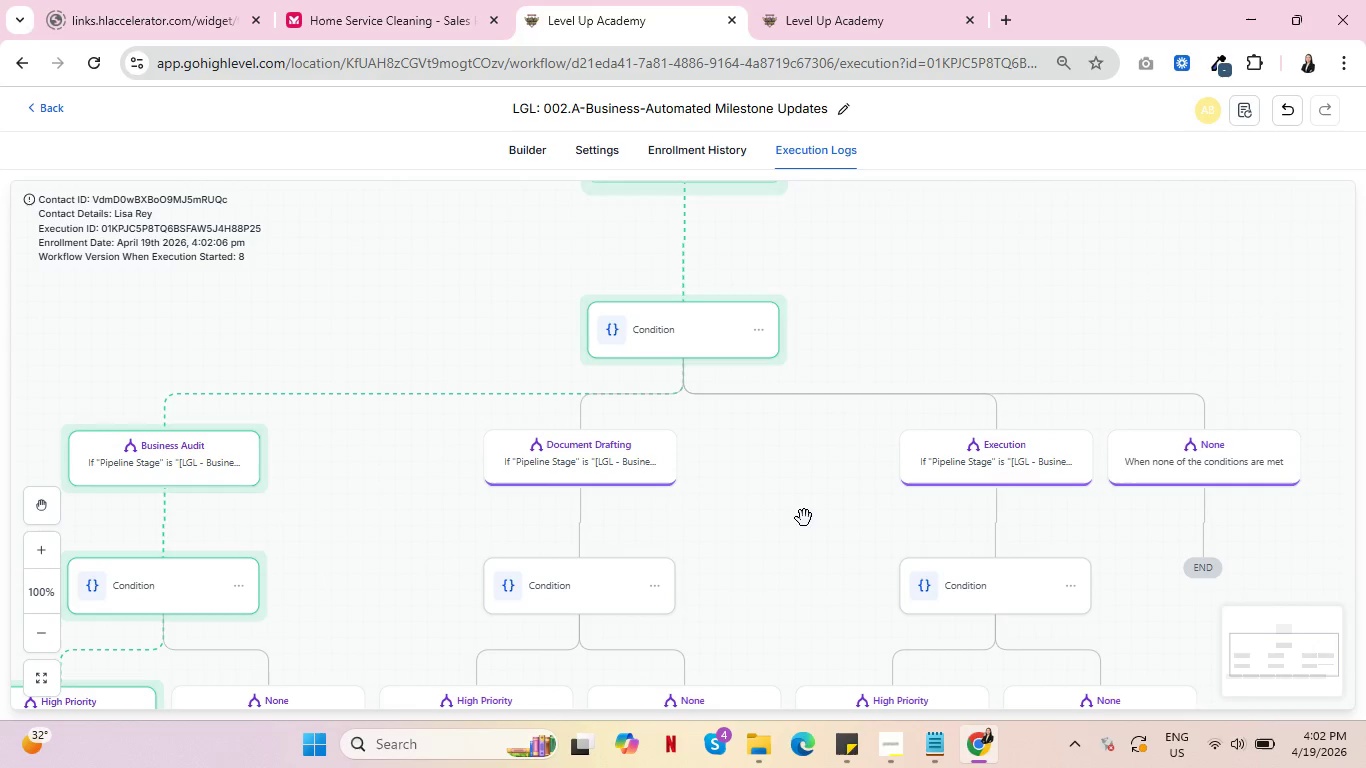 
left_click_drag(start_coordinate=[804, 518], to_coordinate=[1070, 370])
 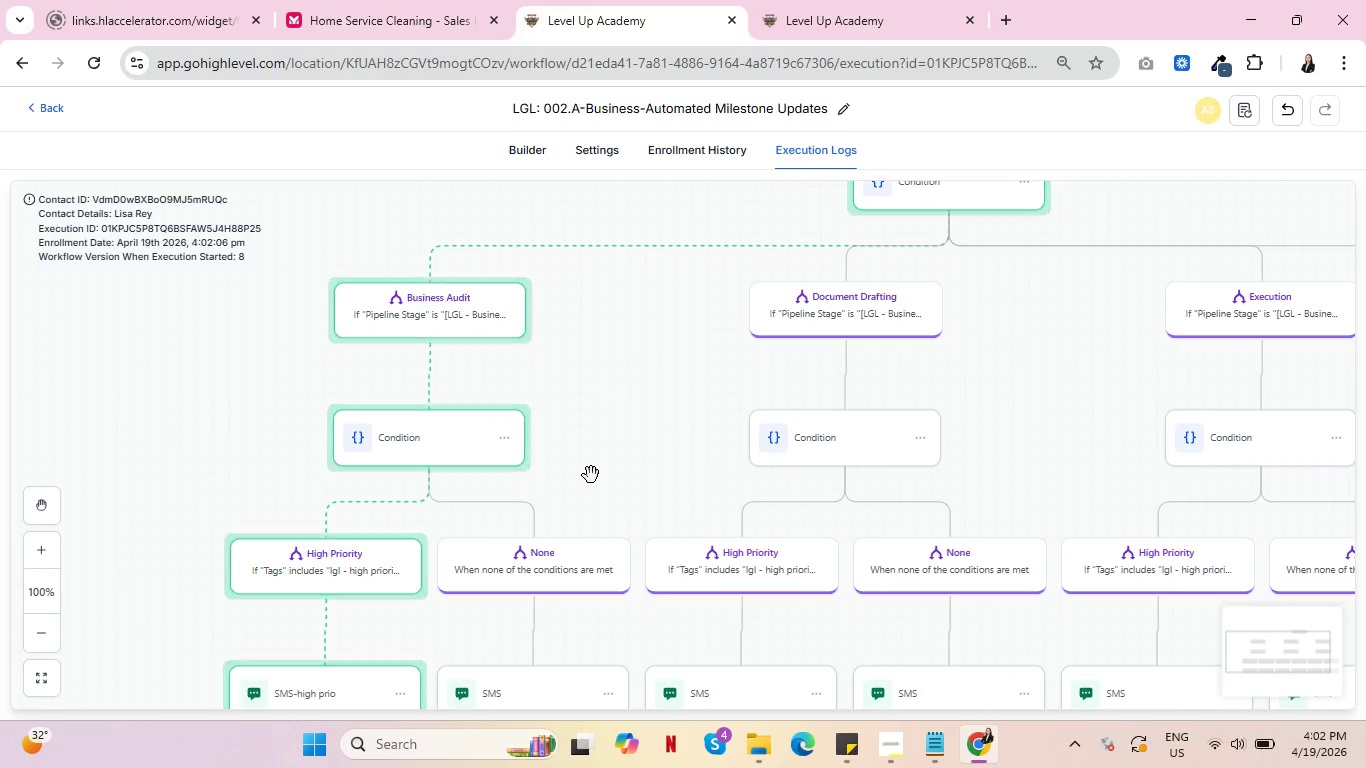 
left_click_drag(start_coordinate=[593, 476], to_coordinate=[713, 319])
 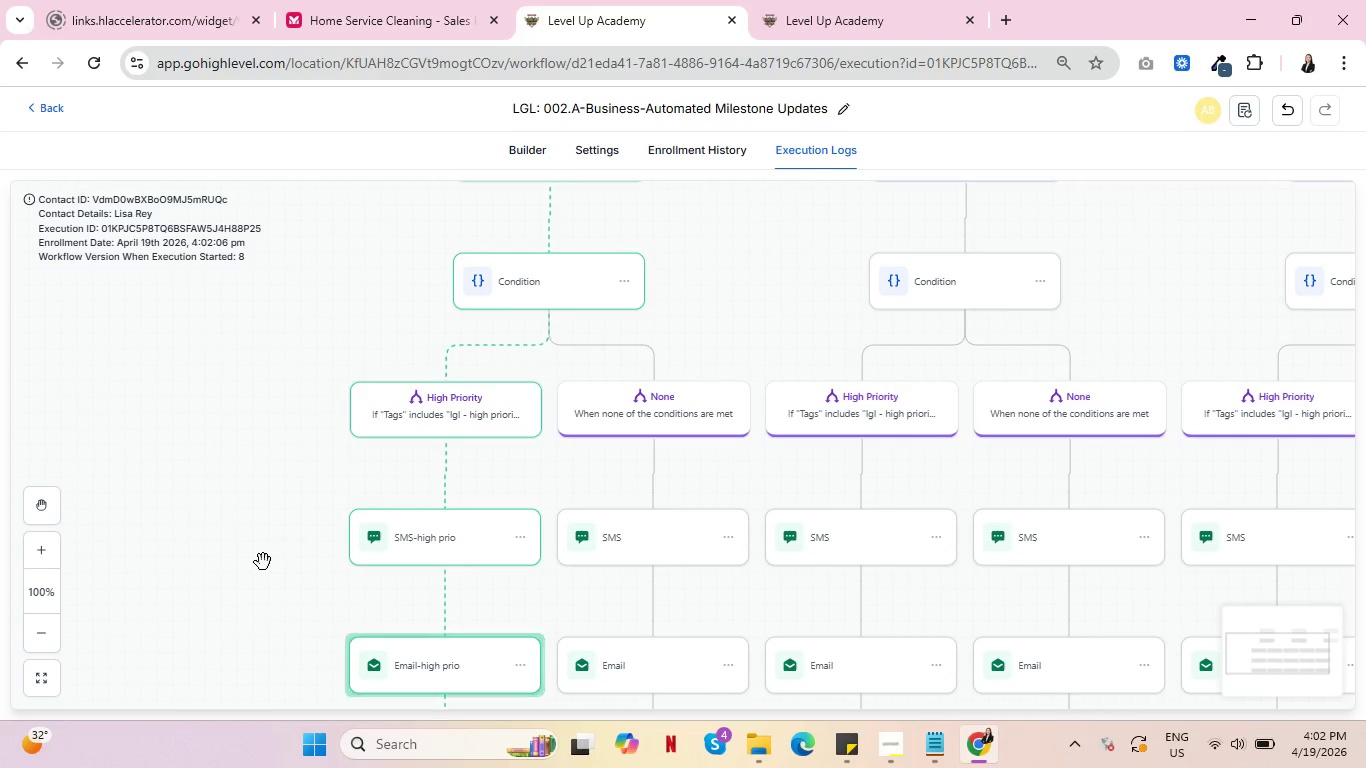 
left_click_drag(start_coordinate=[263, 564], to_coordinate=[309, 399])
 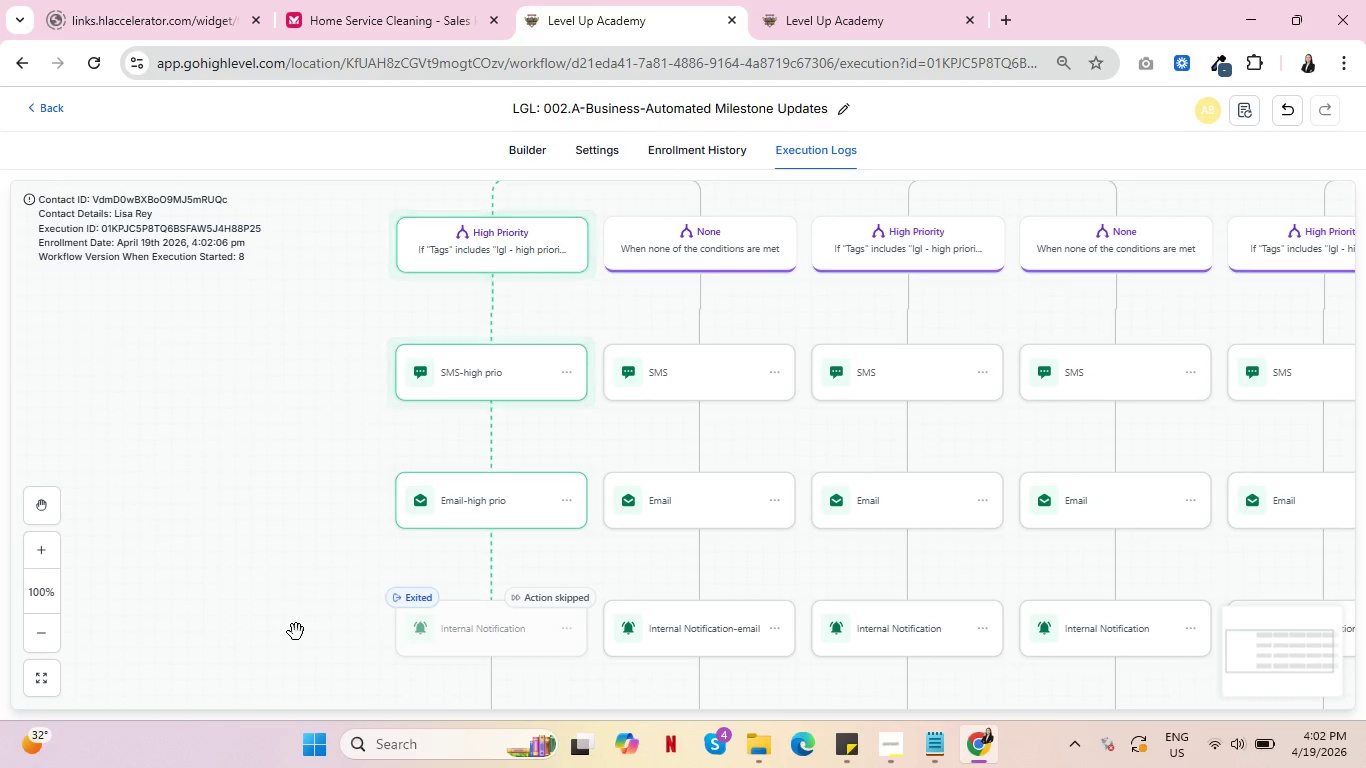 
left_click_drag(start_coordinate=[296, 632], to_coordinate=[284, 432])
 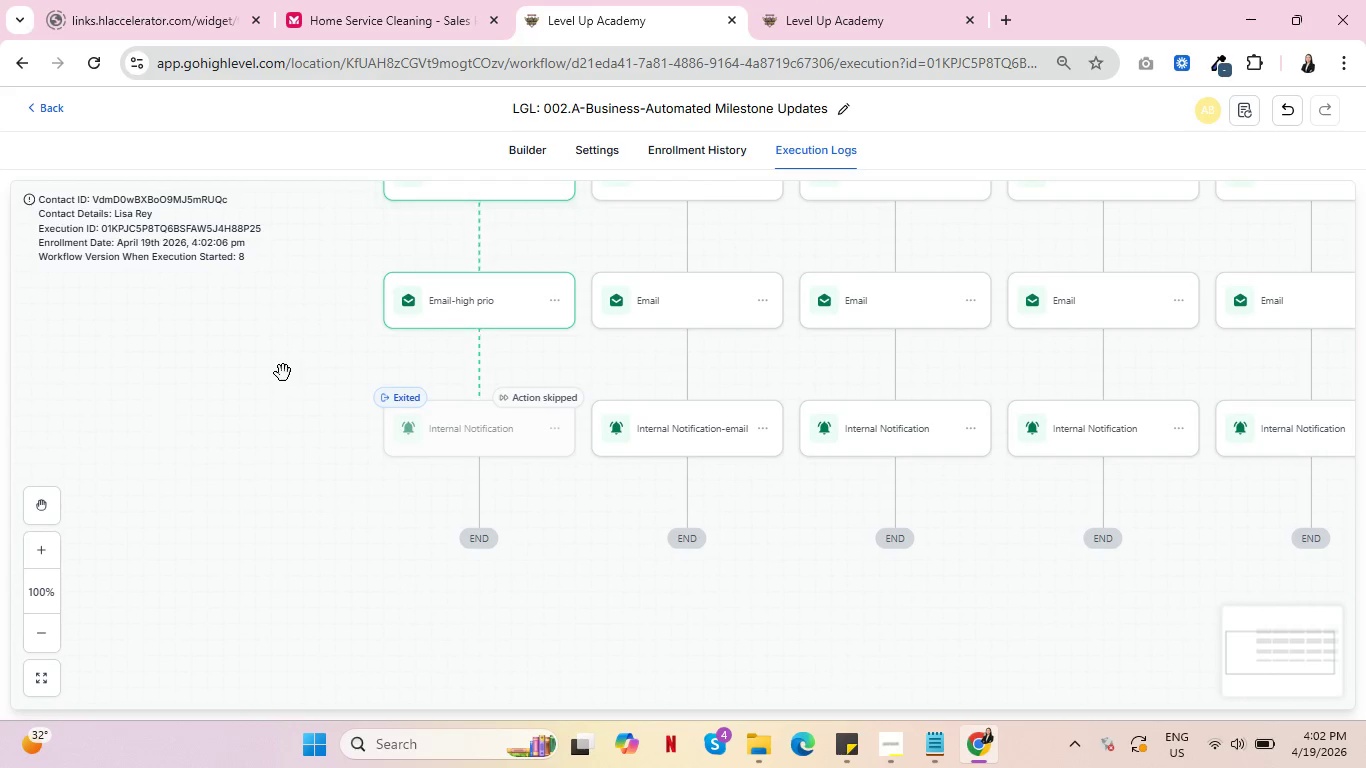 
left_click_drag(start_coordinate=[283, 373], to_coordinate=[312, 635])
 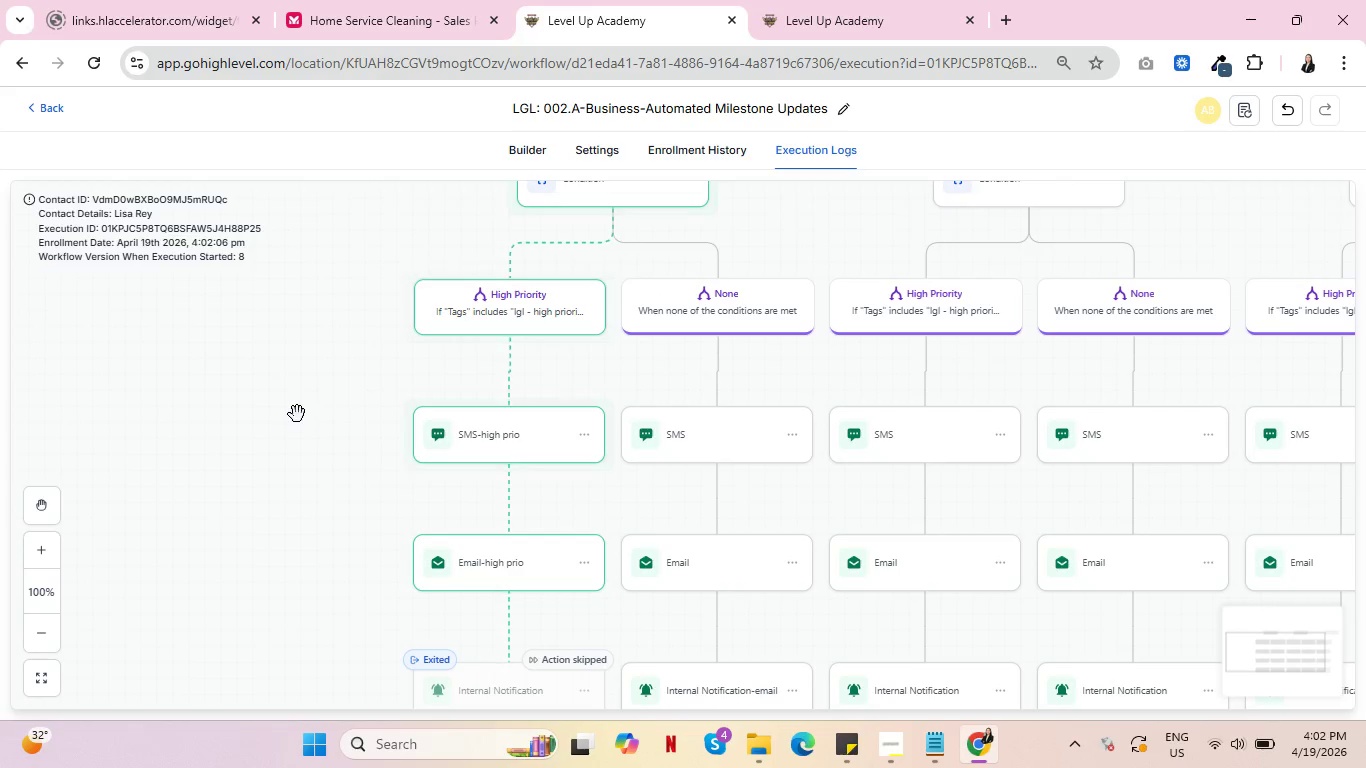 
left_click_drag(start_coordinate=[297, 414], to_coordinate=[194, 660])
 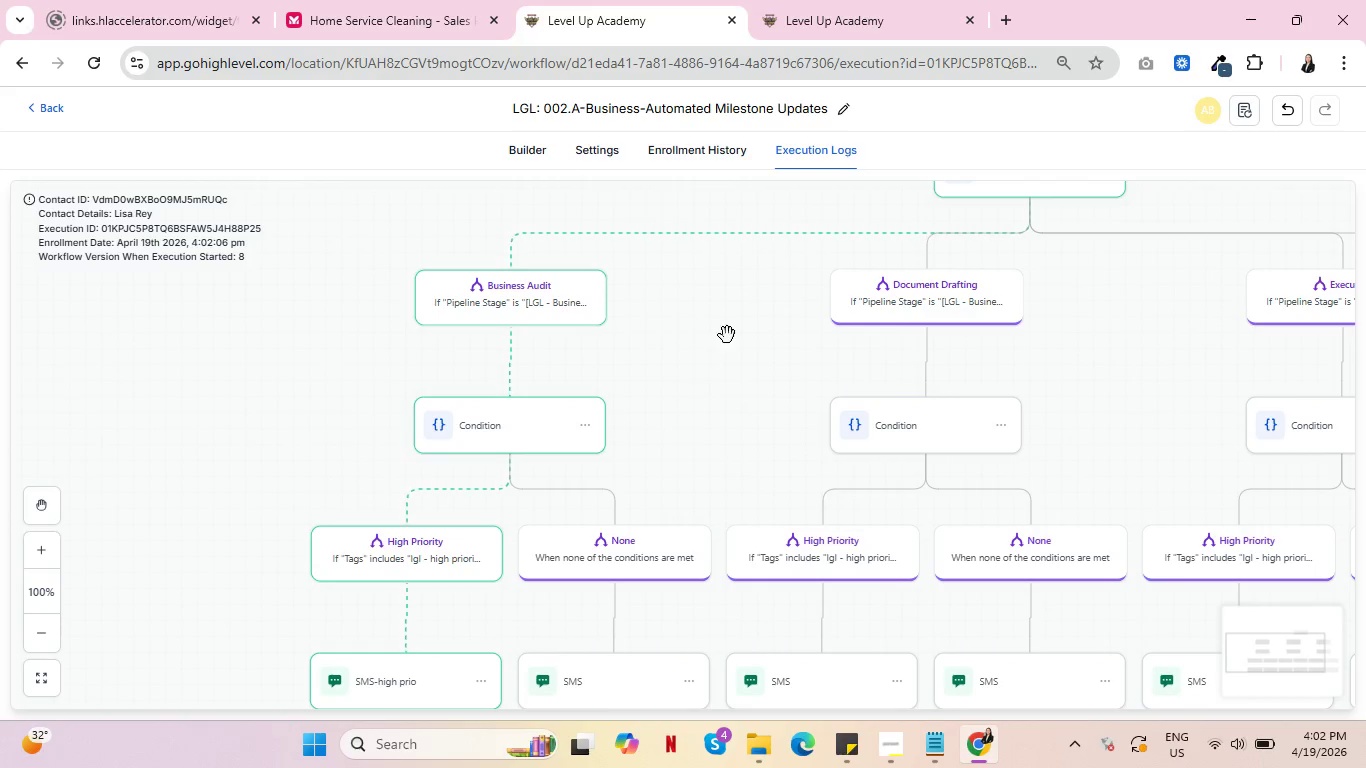 
left_click_drag(start_coordinate=[732, 322], to_coordinate=[565, 572])
 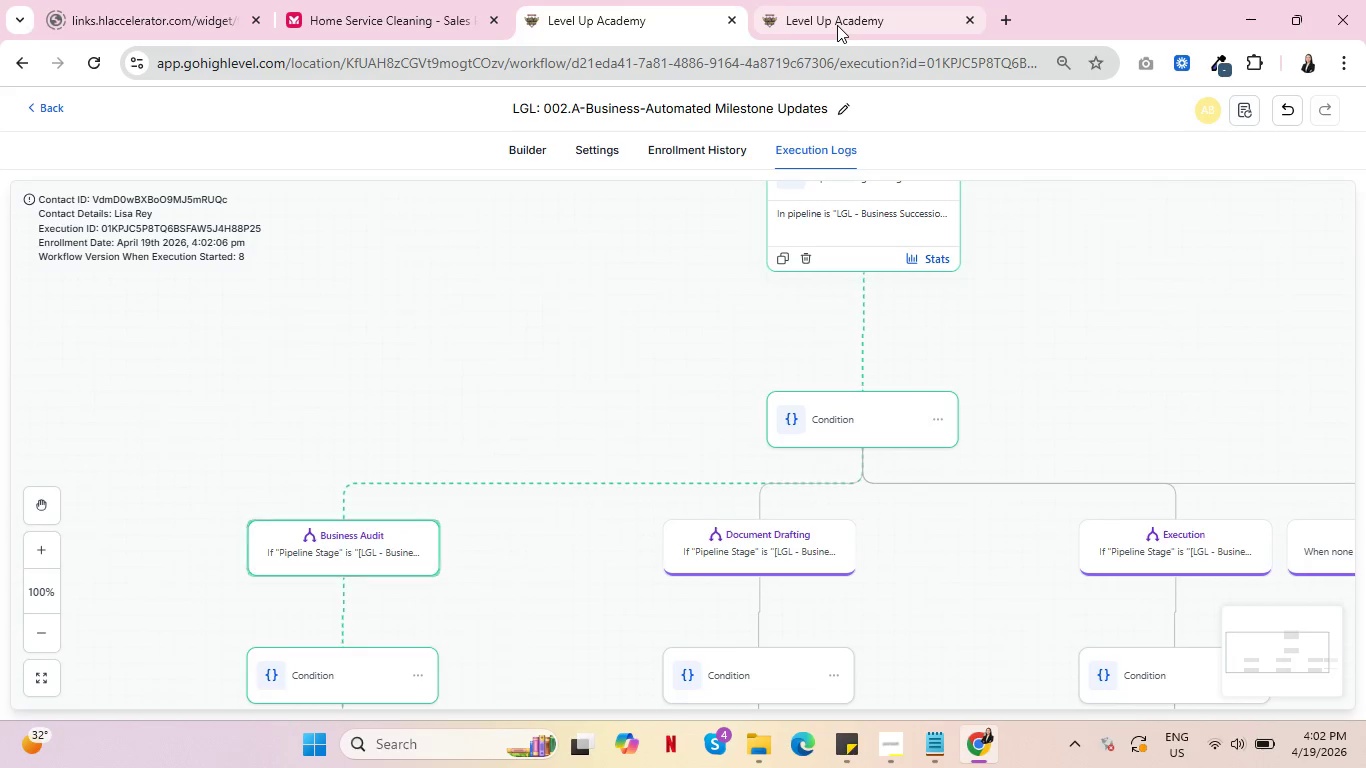 
left_click_drag(start_coordinate=[1122, 320], to_coordinate=[929, 472])
 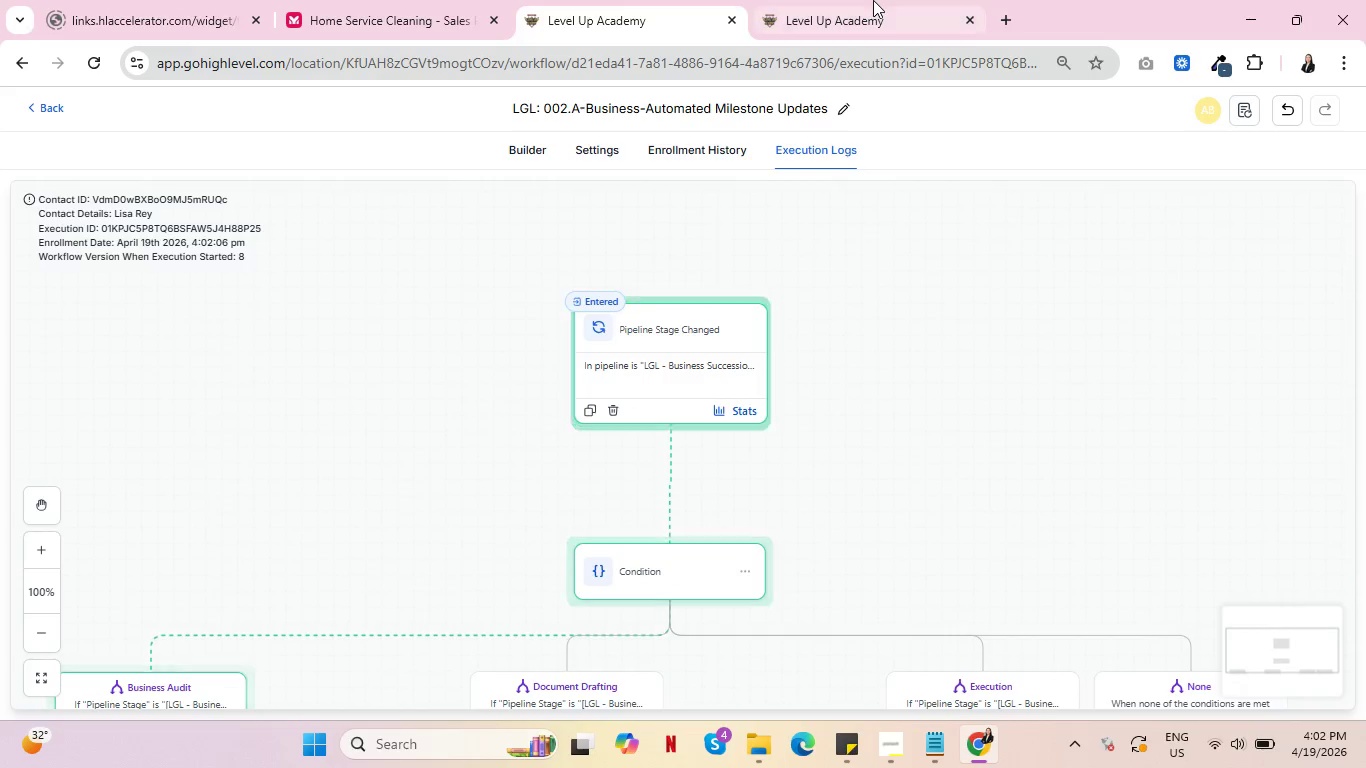 
left_click([873, 0])
 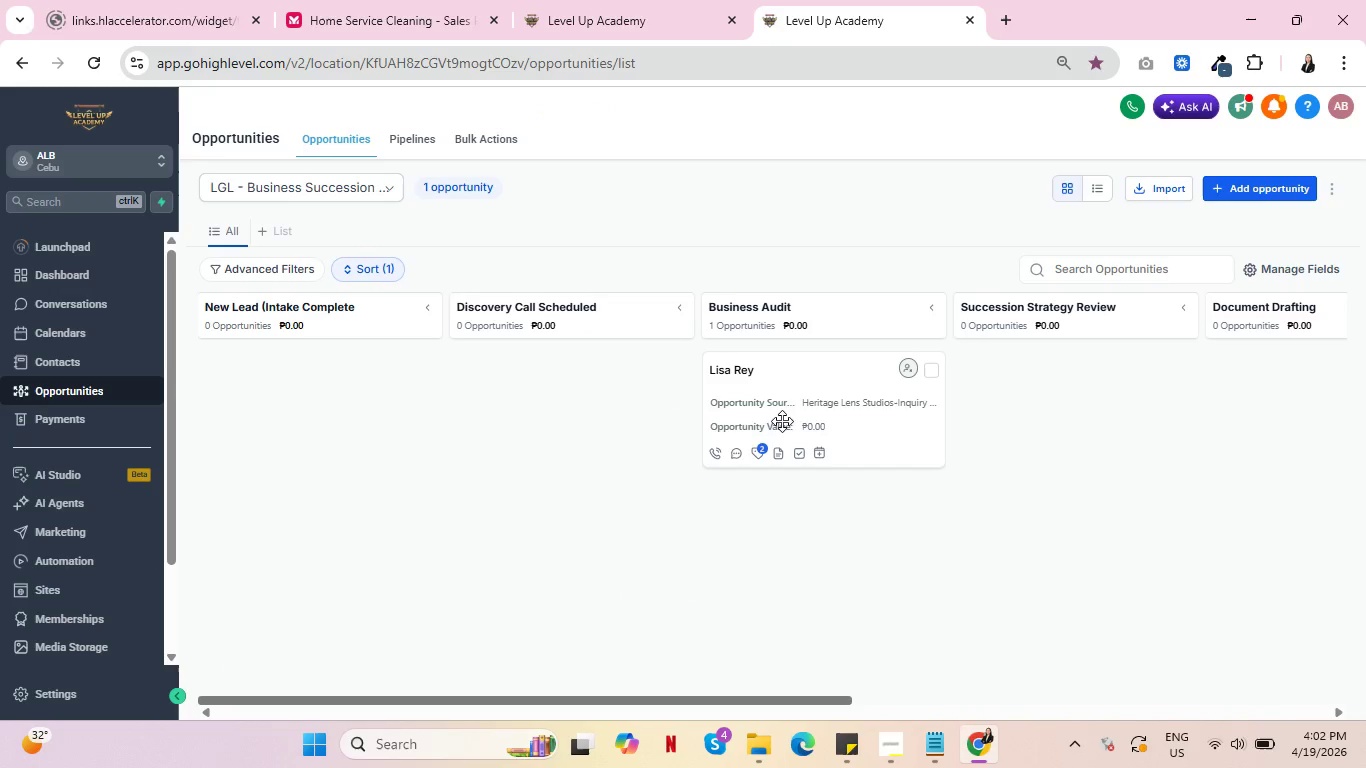 
mouse_move([743, 435])
 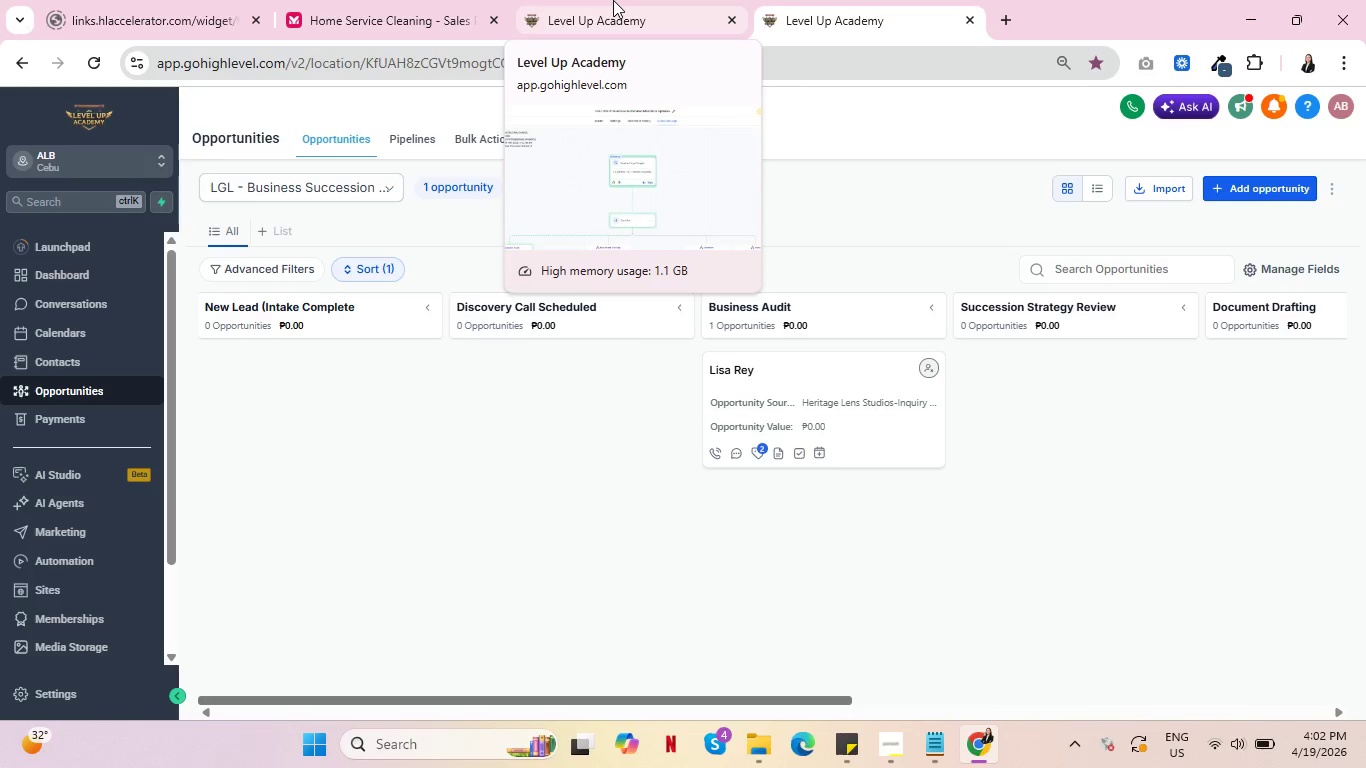 
left_click([613, 0])
 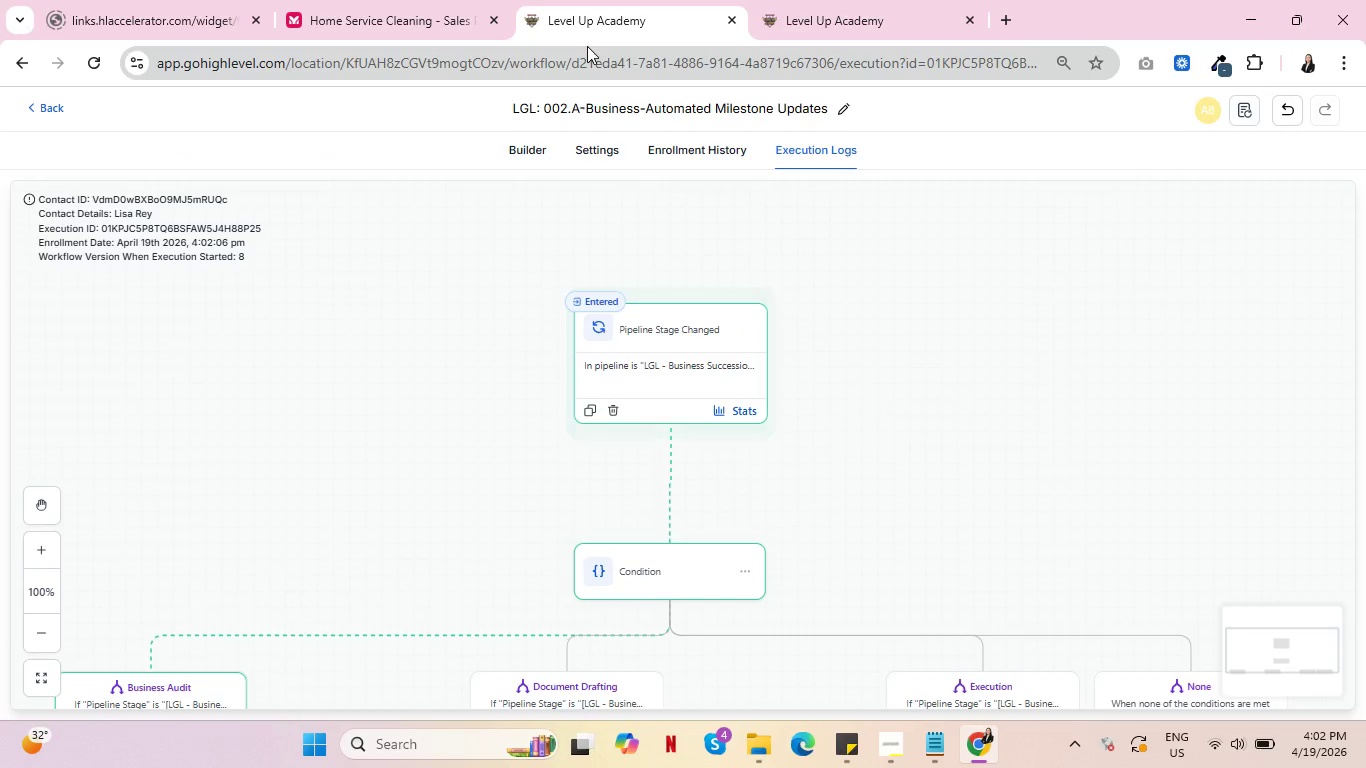 
left_click([888, 0])
 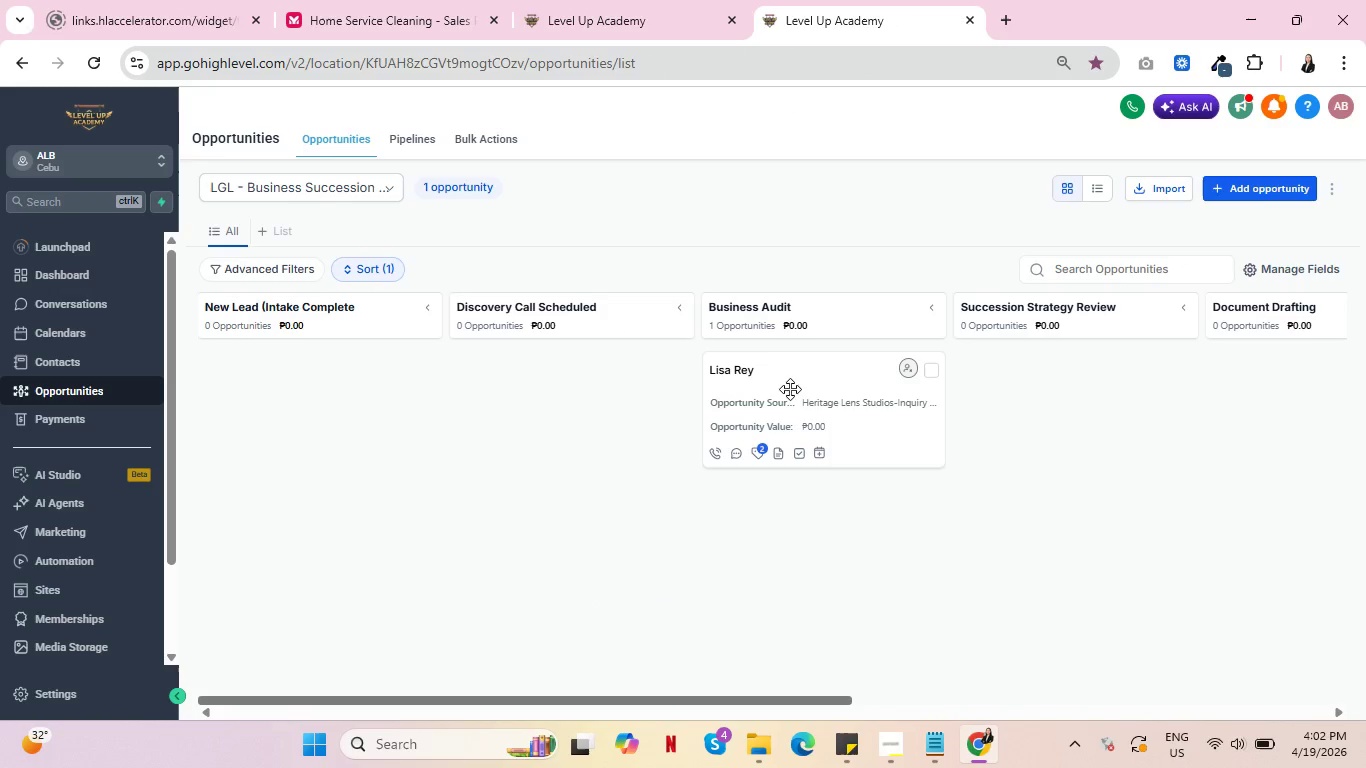 
left_click_drag(start_coordinate=[789, 386], to_coordinate=[1087, 394])
 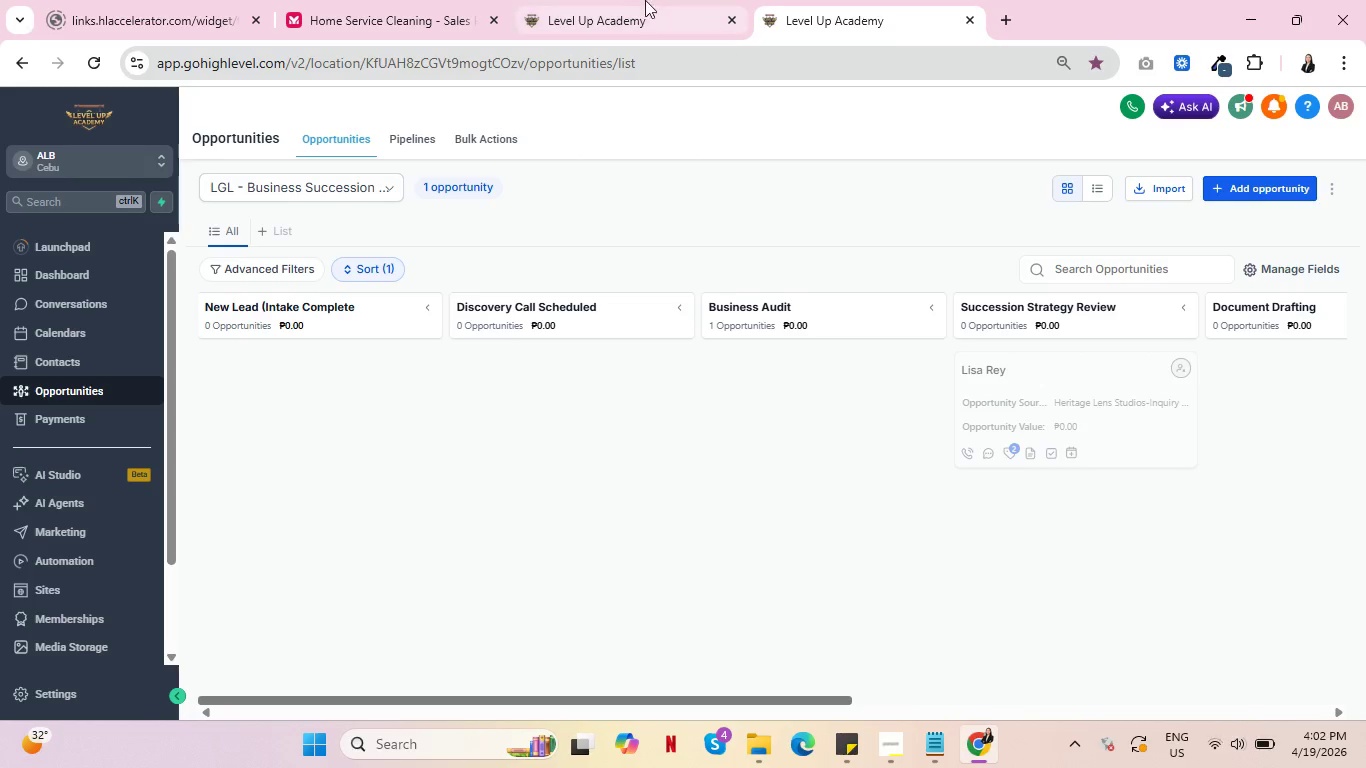 
left_click([639, 0])
 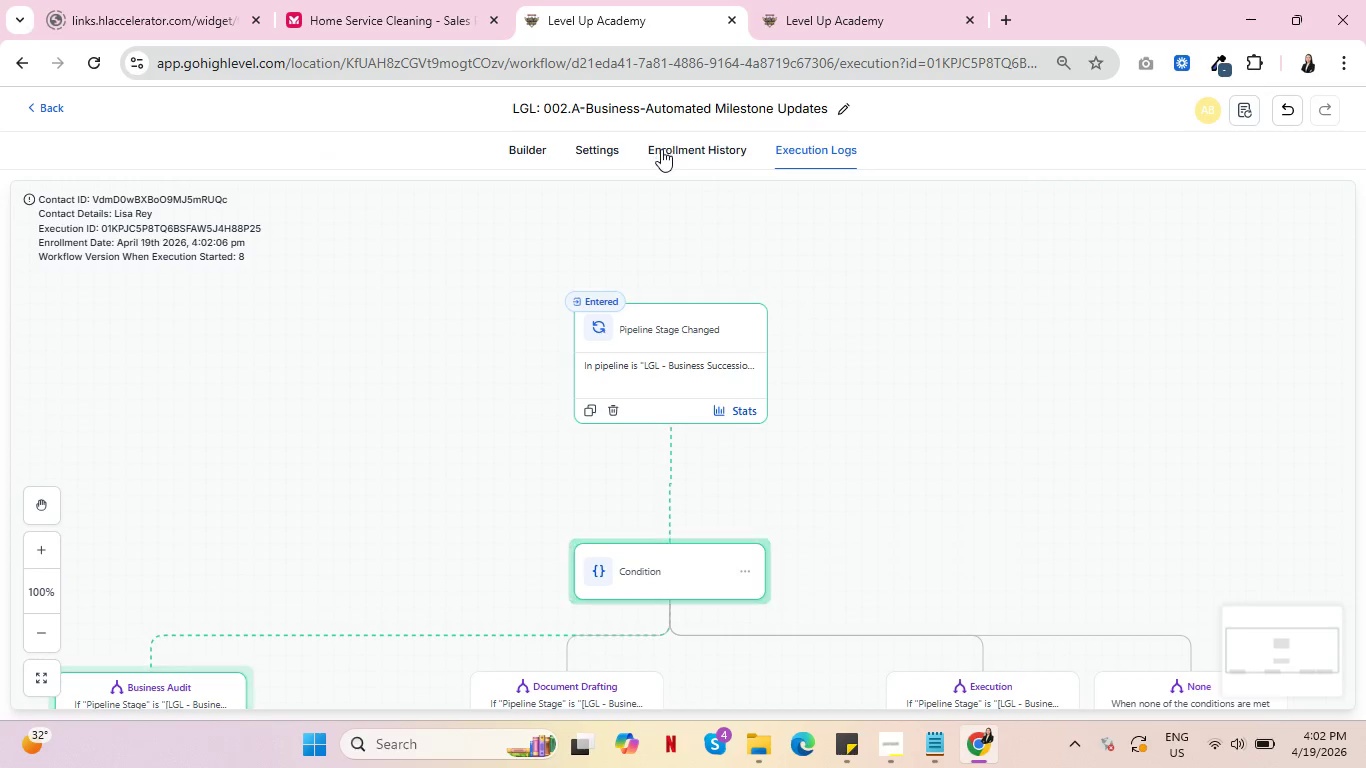 
left_click([661, 150])
 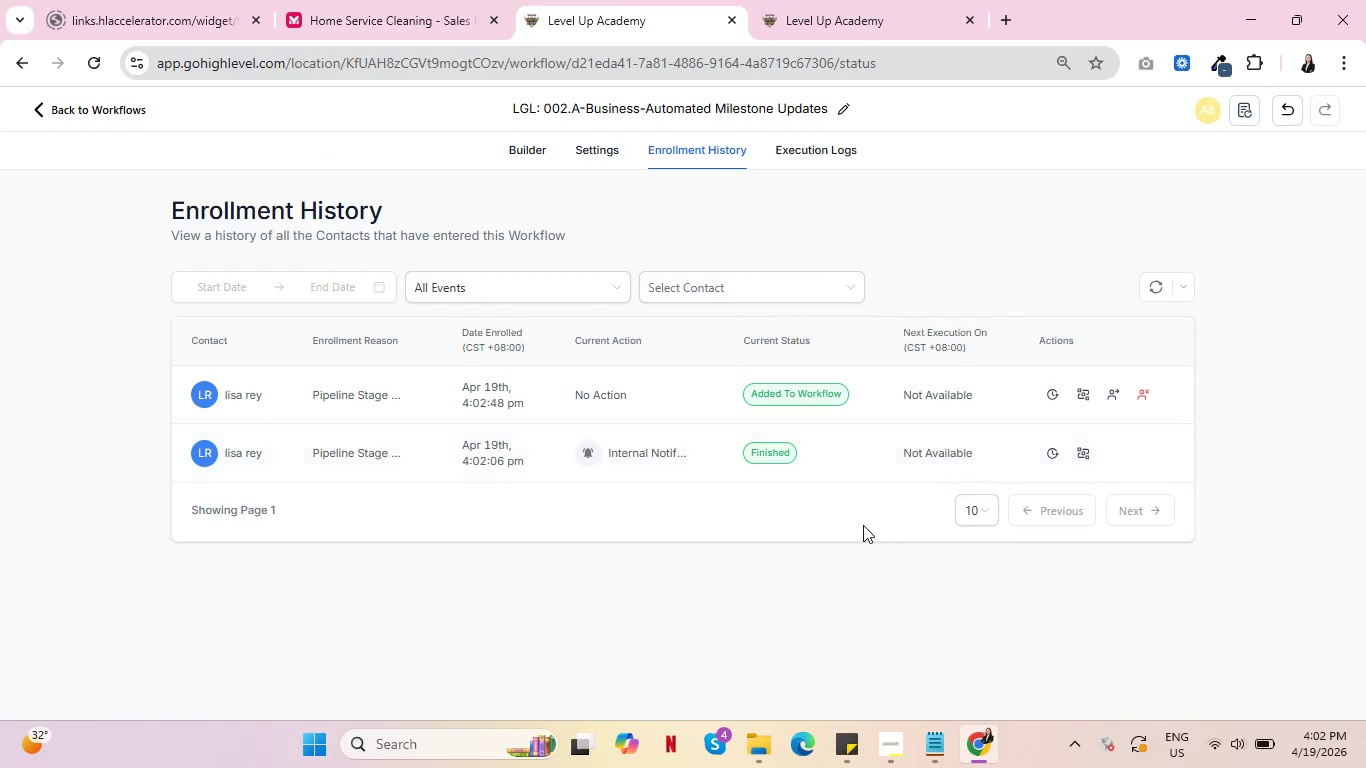 
wait(5.02)
 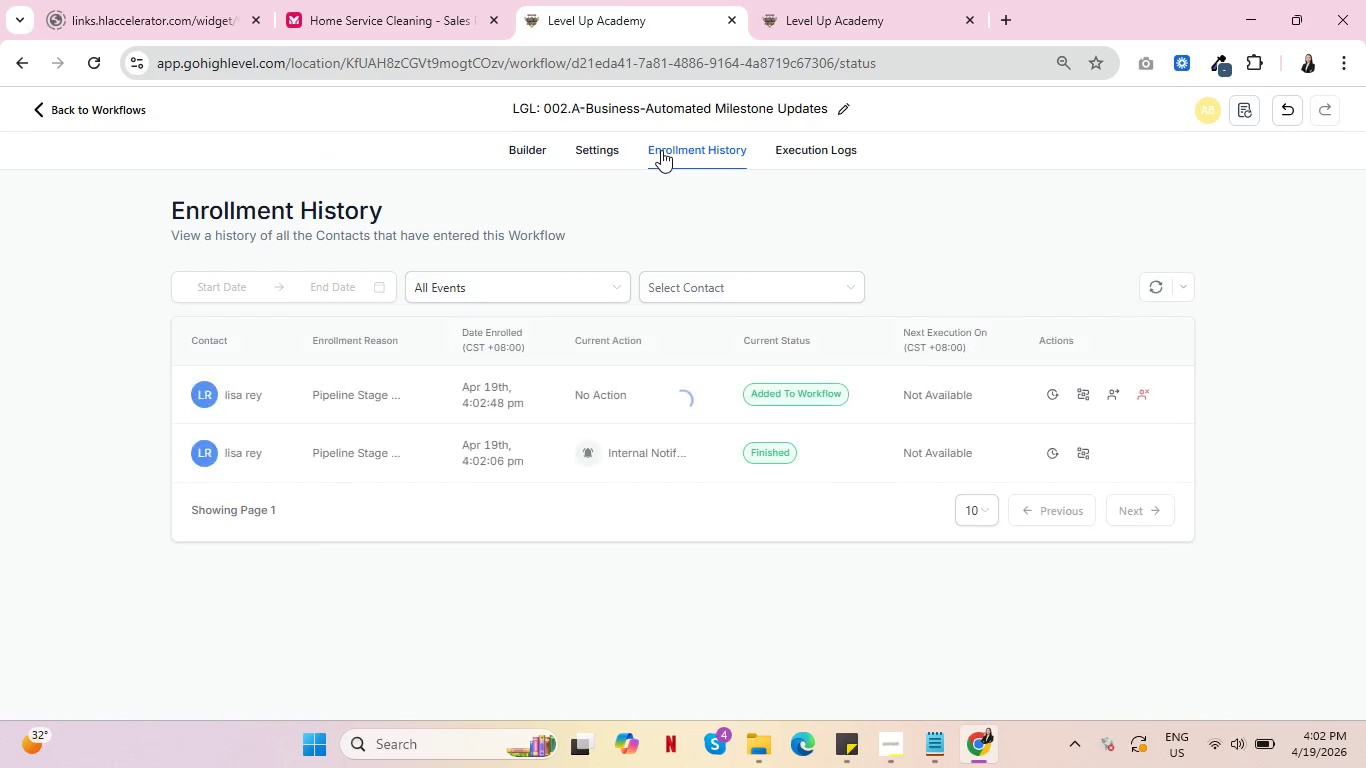 
left_click([806, 148])
 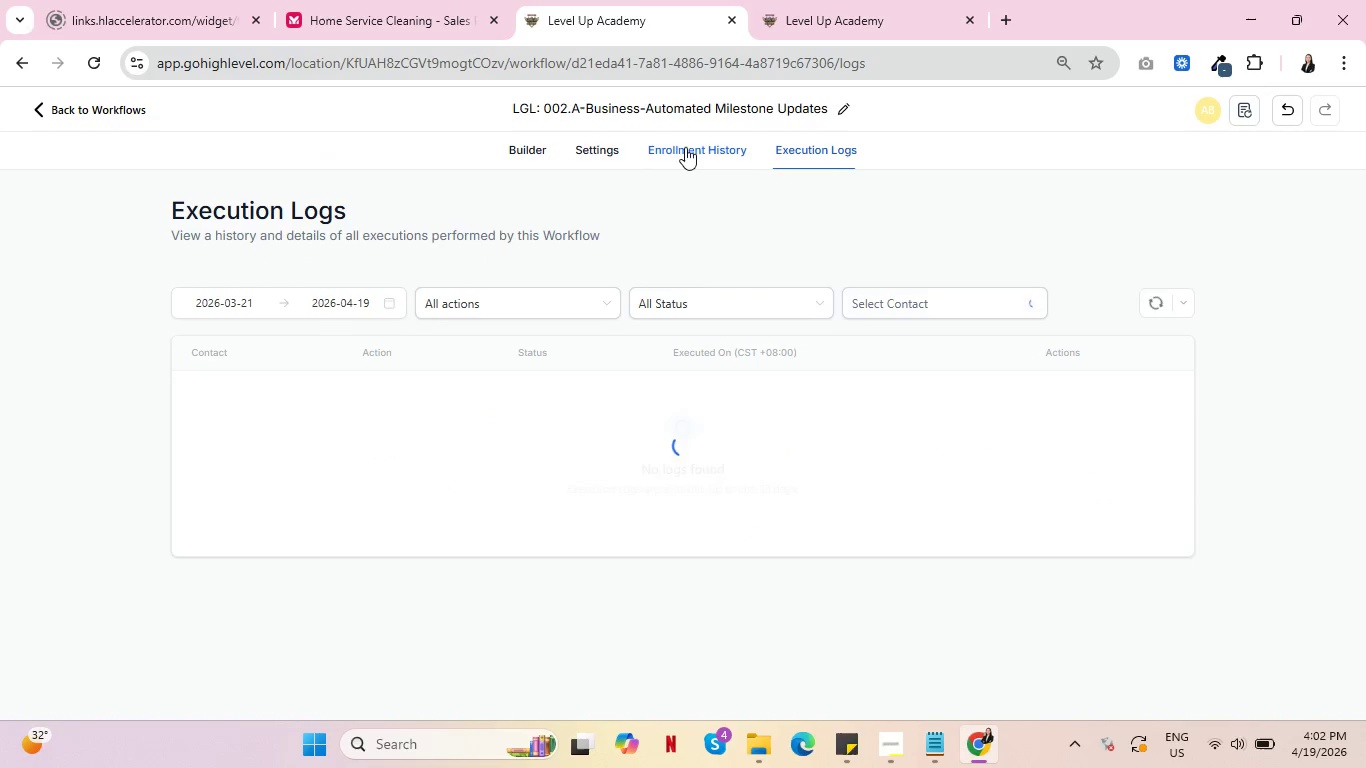 
left_click([685, 147])
 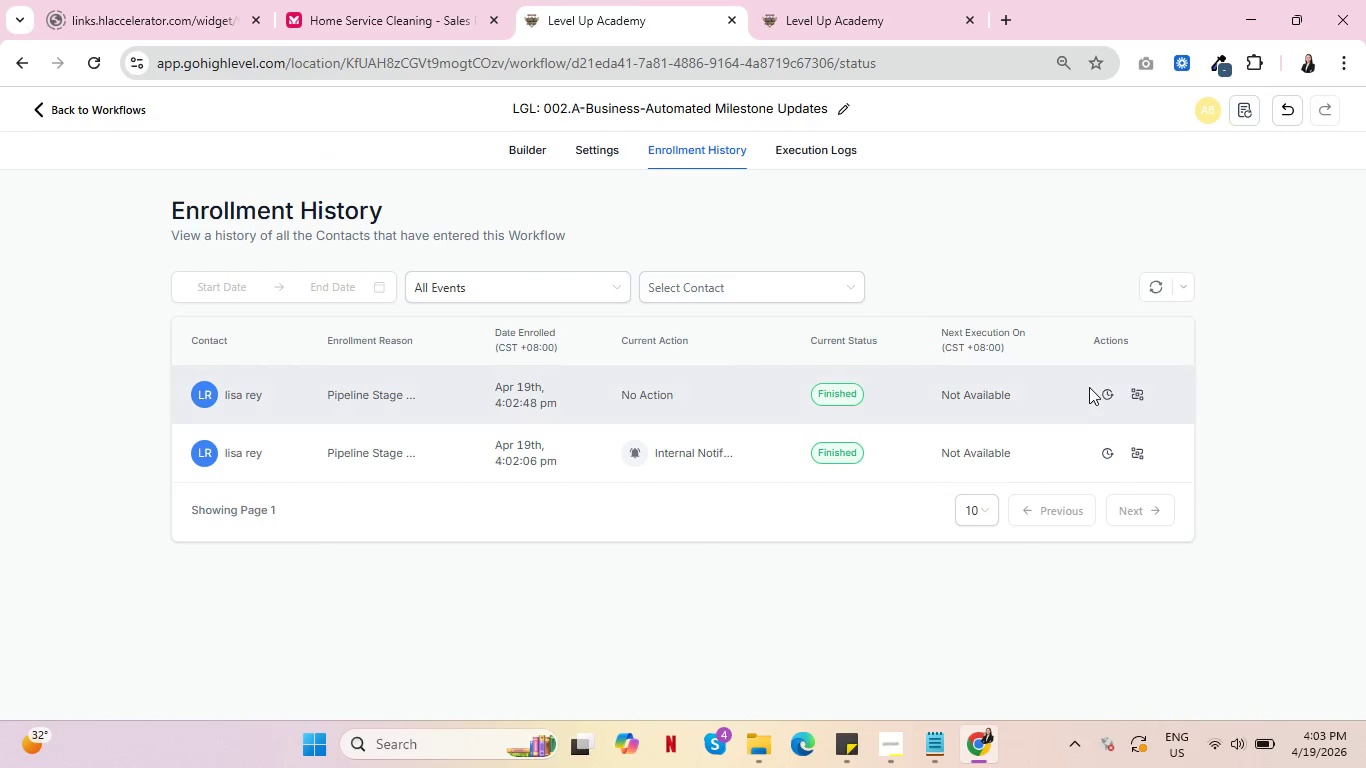 
left_click([1137, 394])
 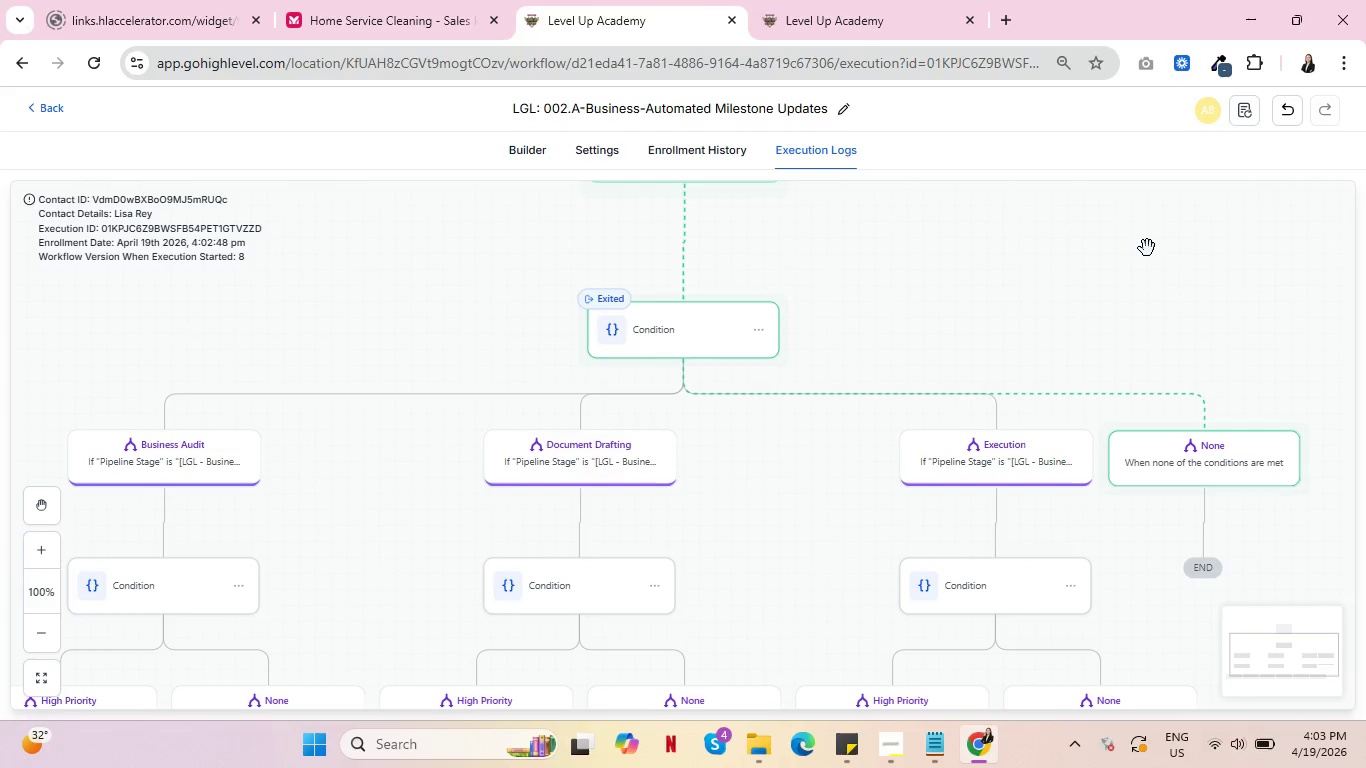 
wait(6.6)
 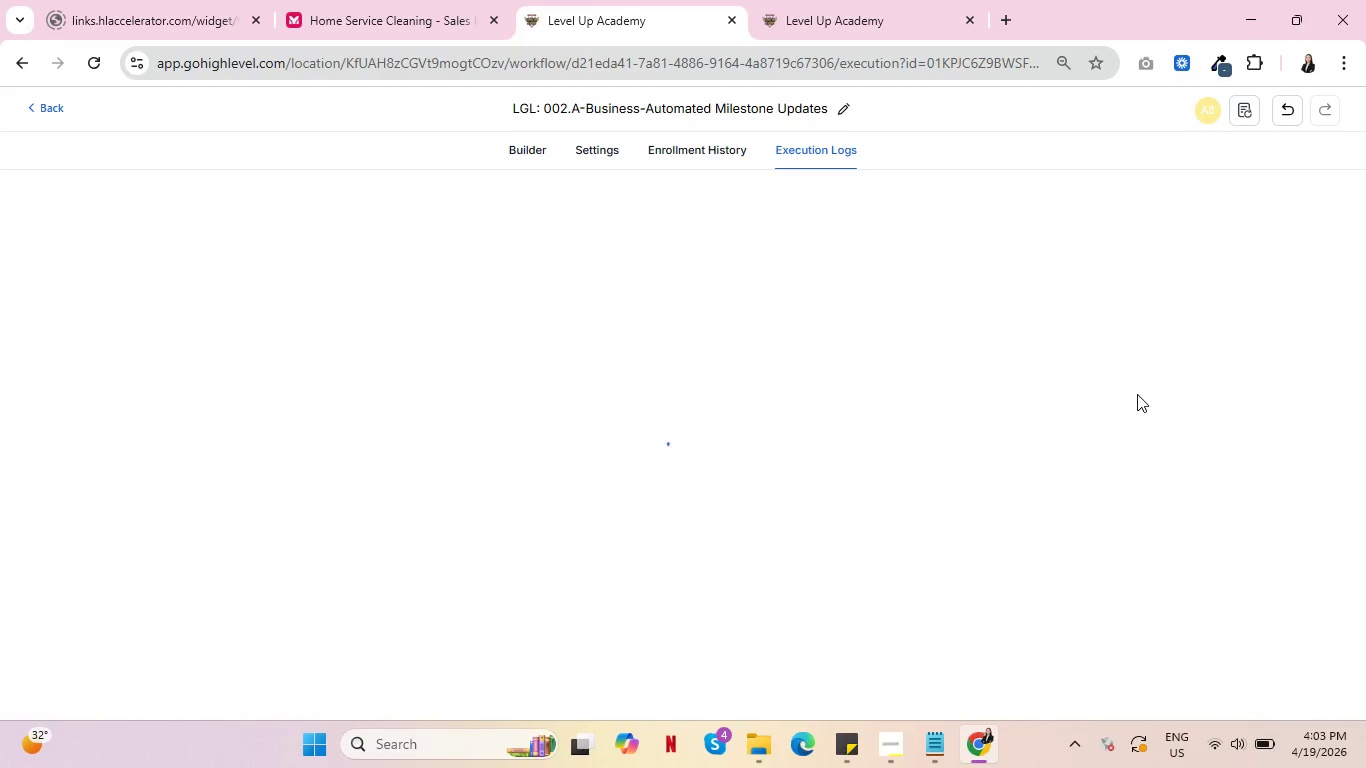 
mouse_move([614, 458])
 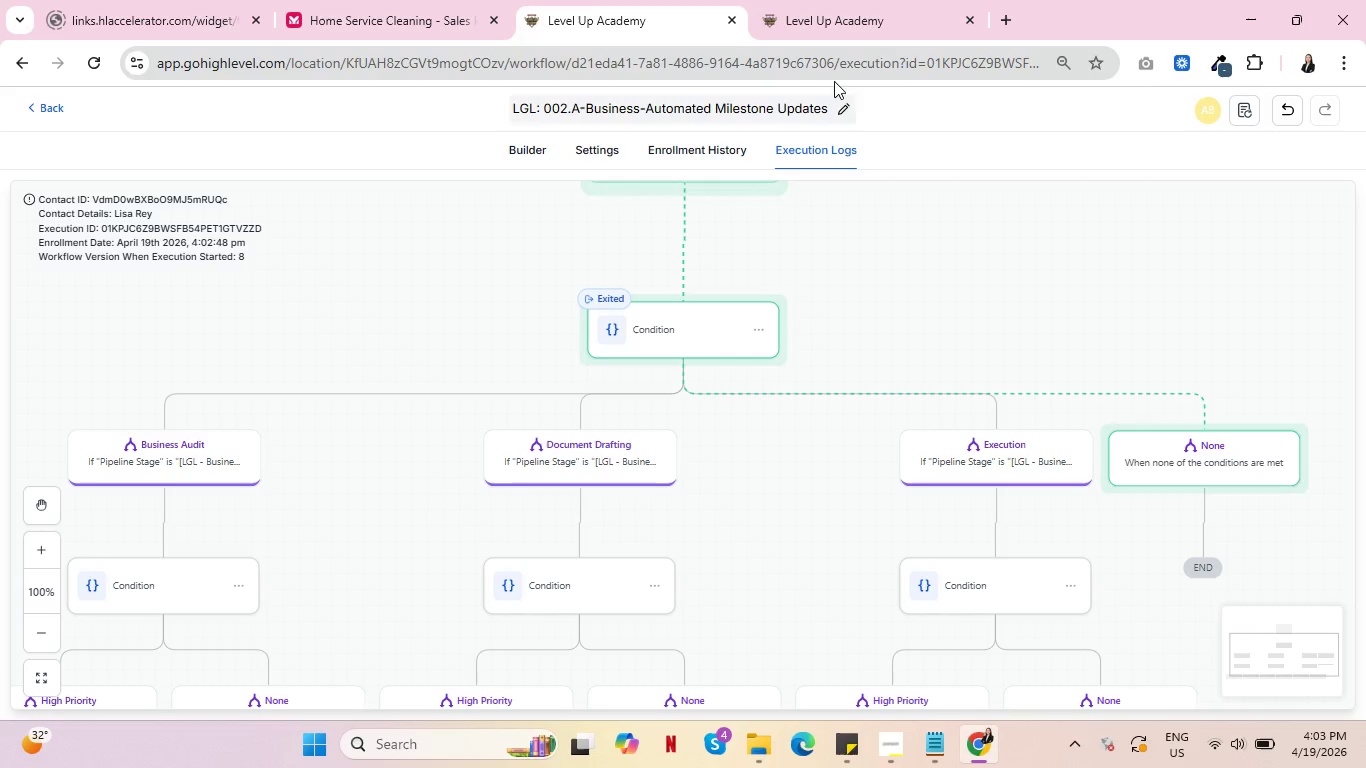 
left_click([860, 10])
 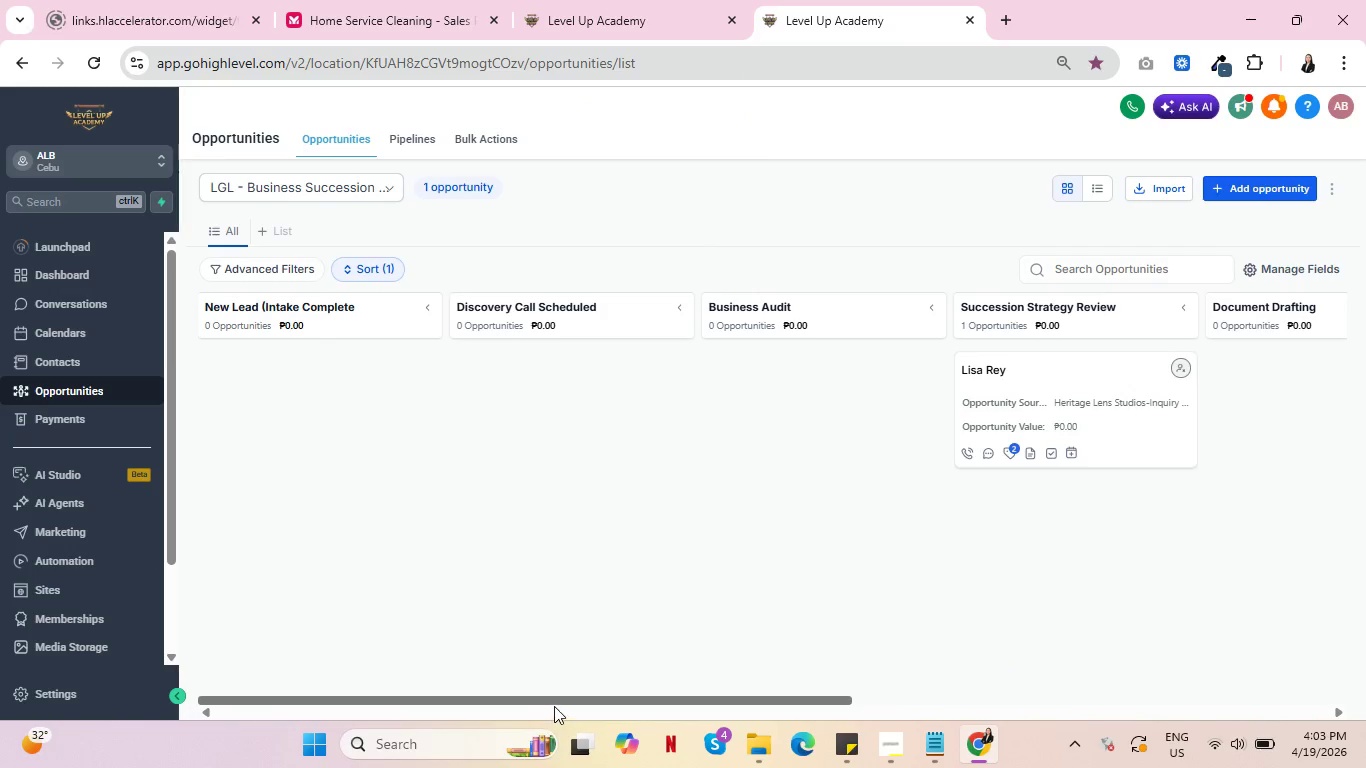 
left_click_drag(start_coordinate=[560, 698], to_coordinate=[842, 680])
 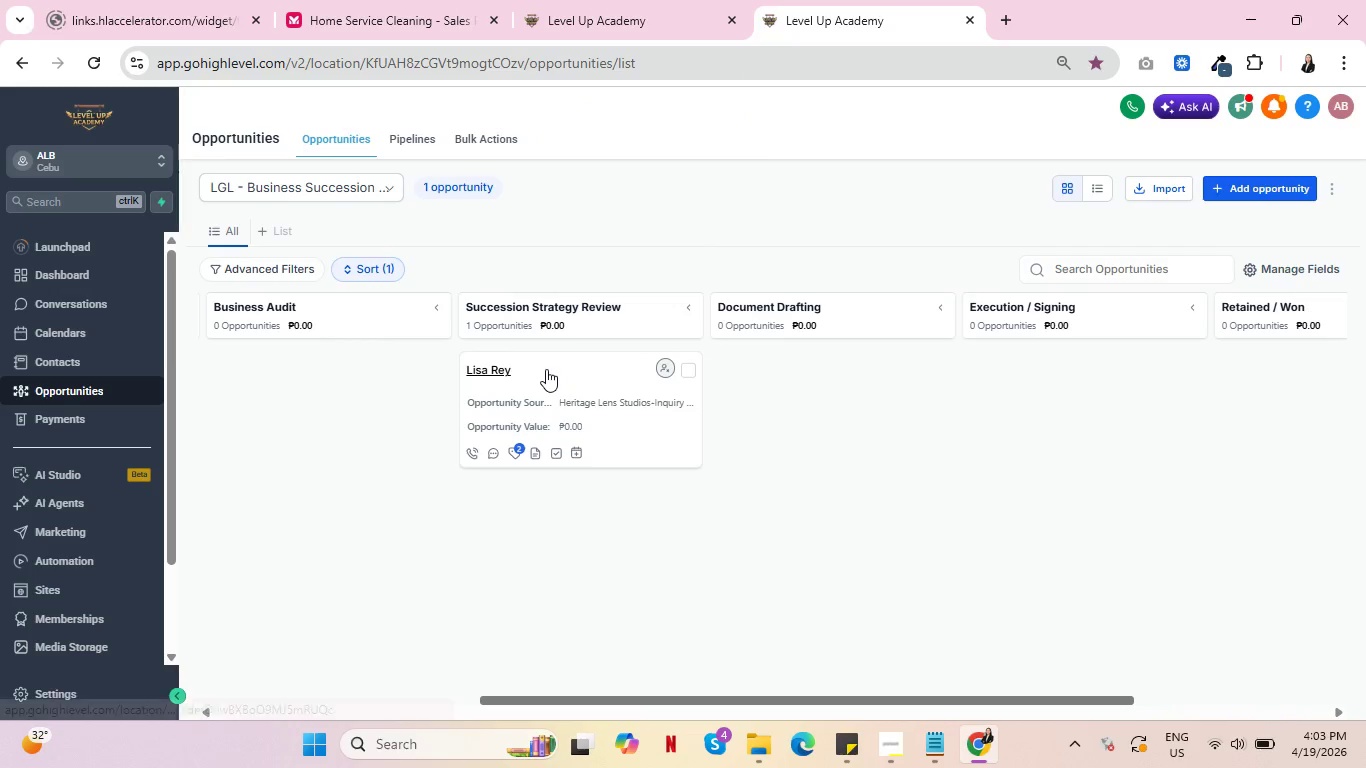 
left_click_drag(start_coordinate=[546, 369], to_coordinate=[801, 382])
 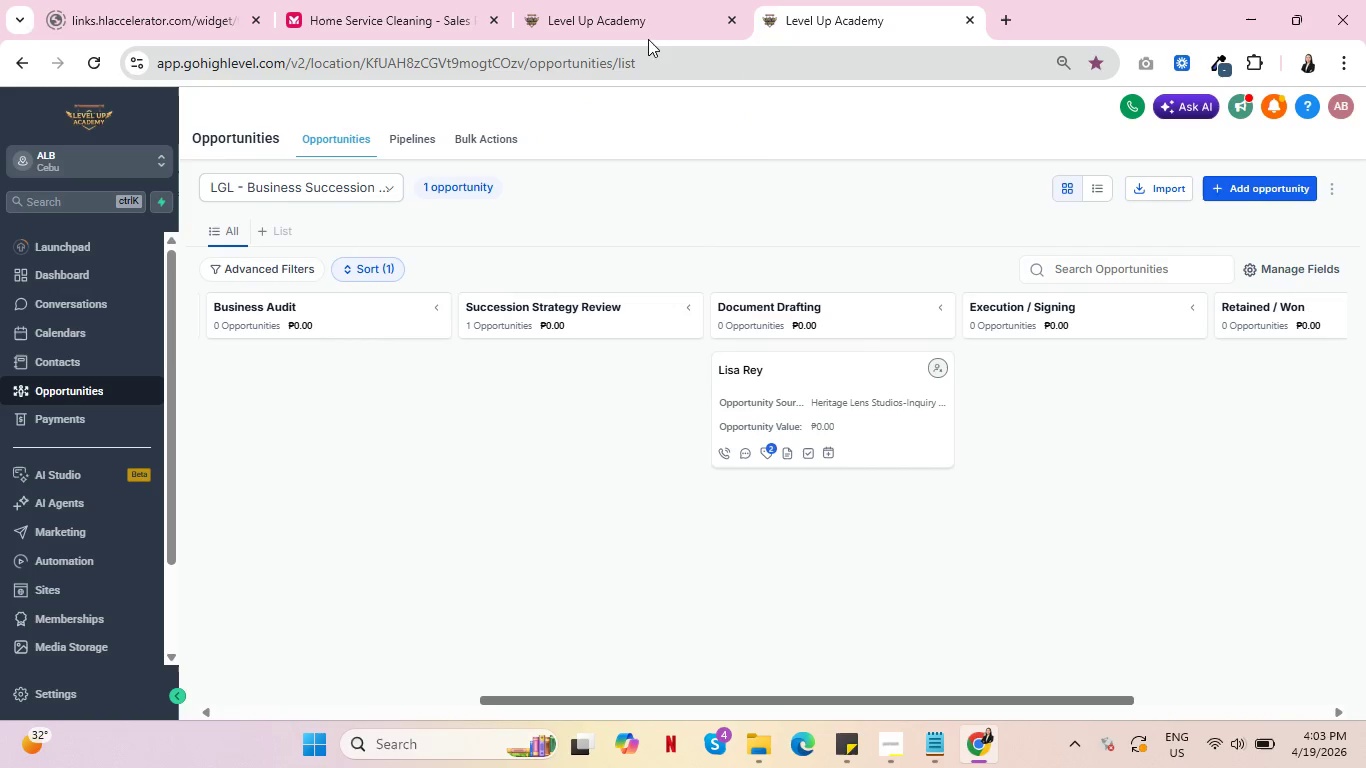 
left_click([638, 0])
 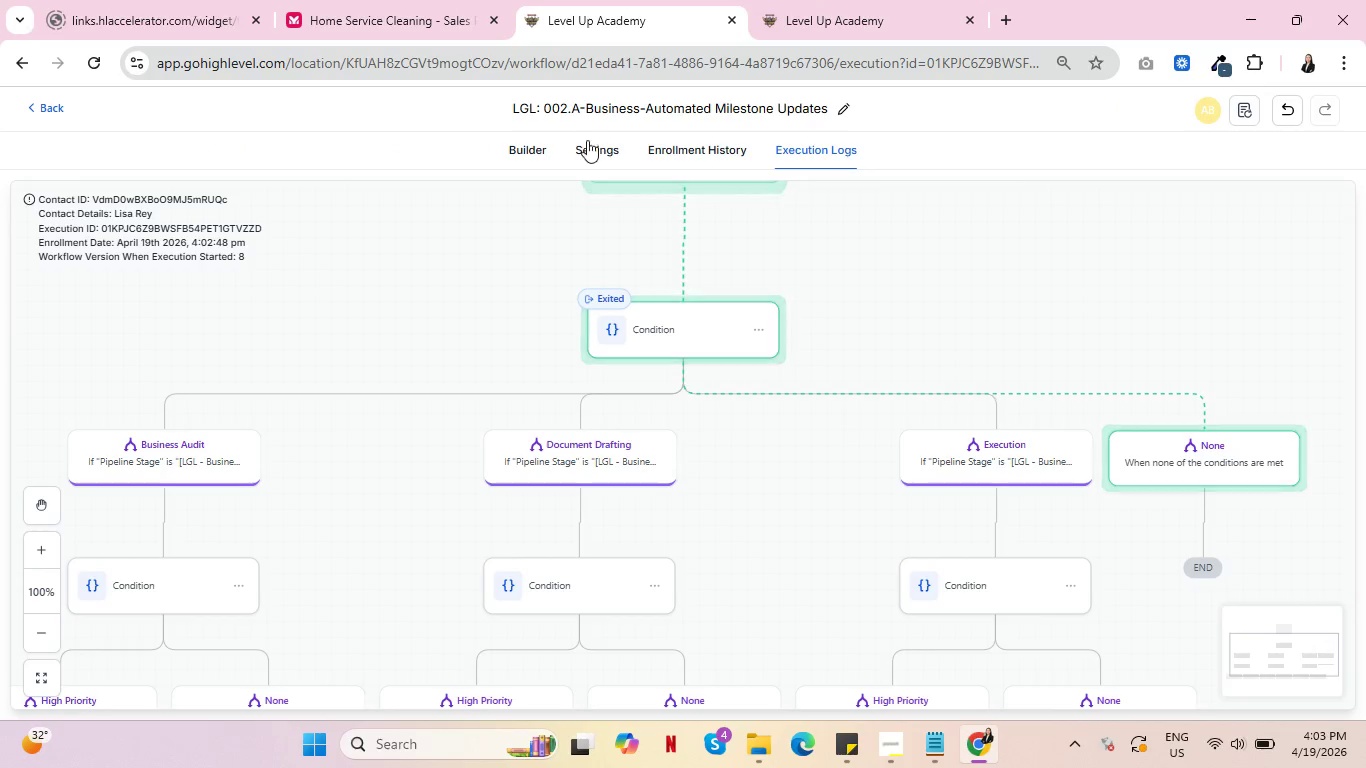 
left_click([590, 147])
 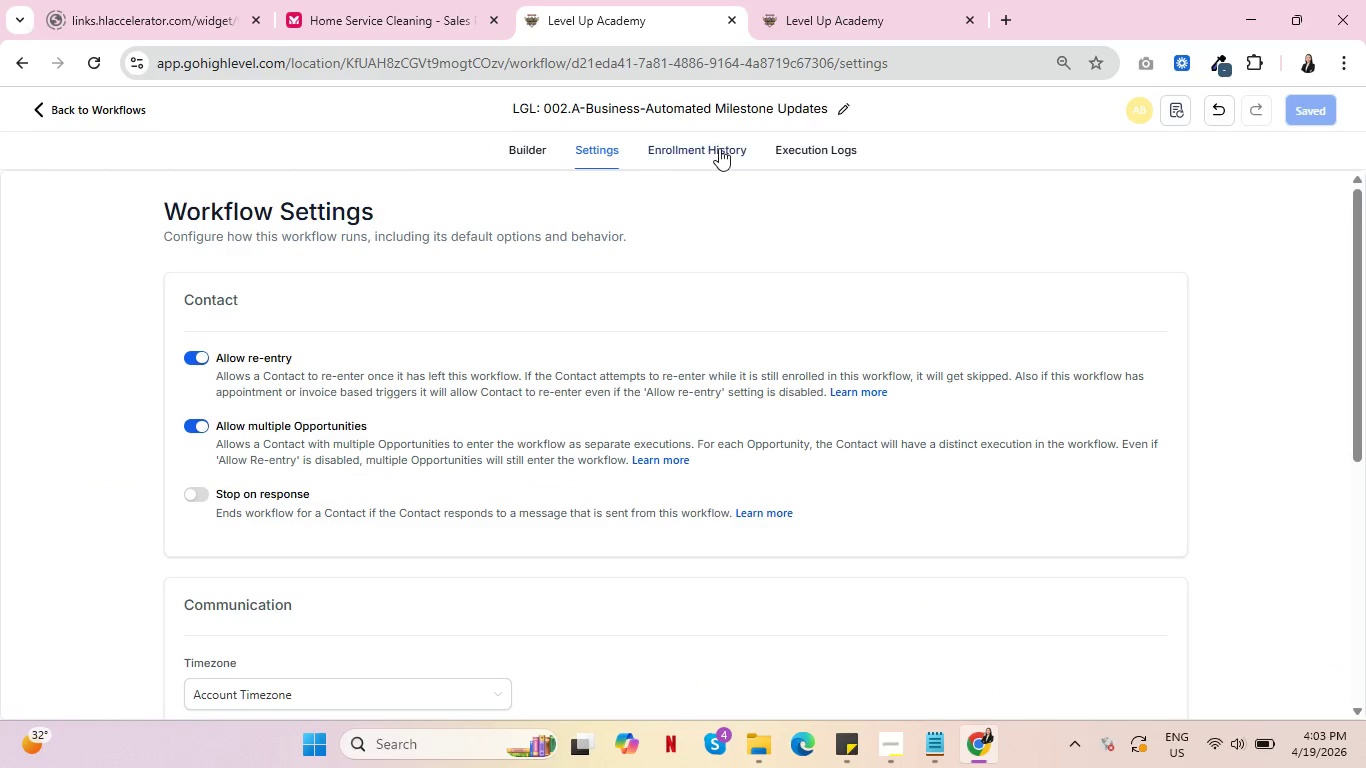 
left_click([719, 148])
 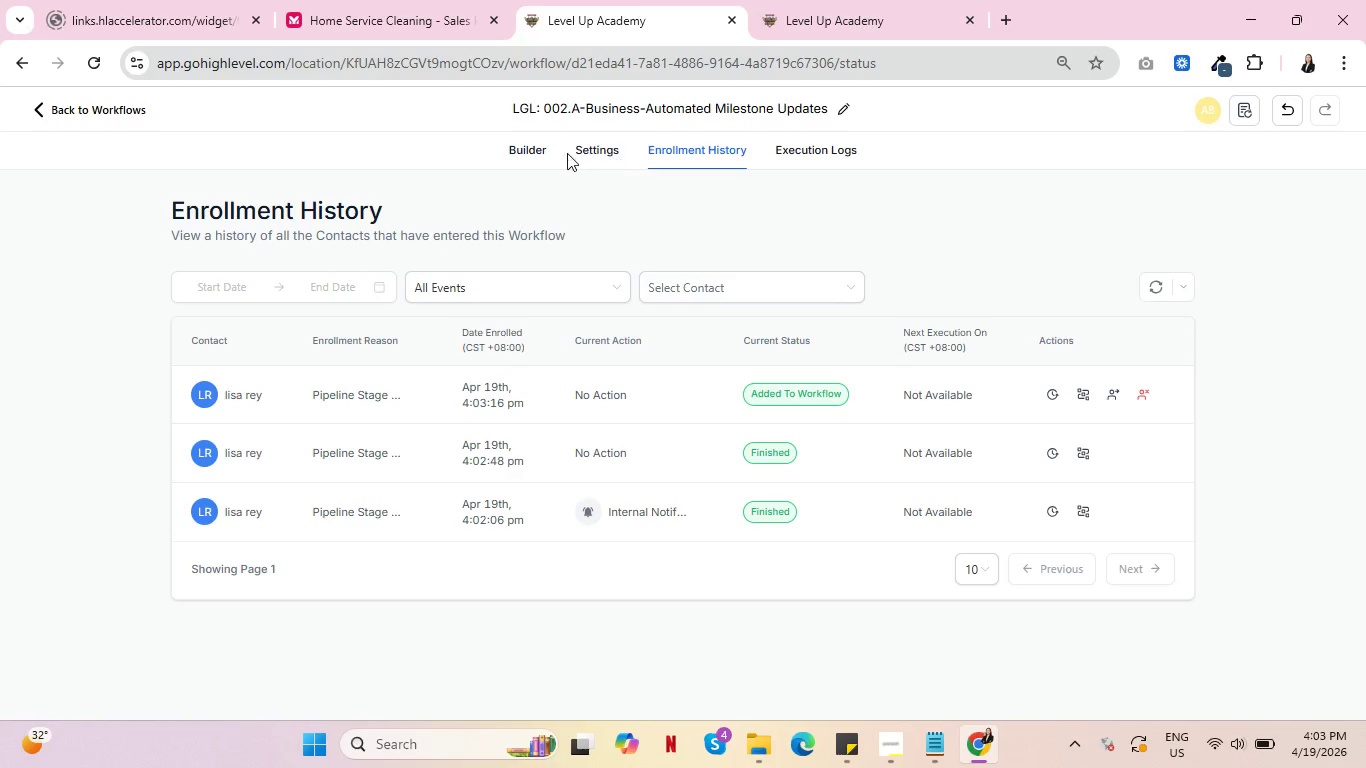 
left_click([586, 147])
 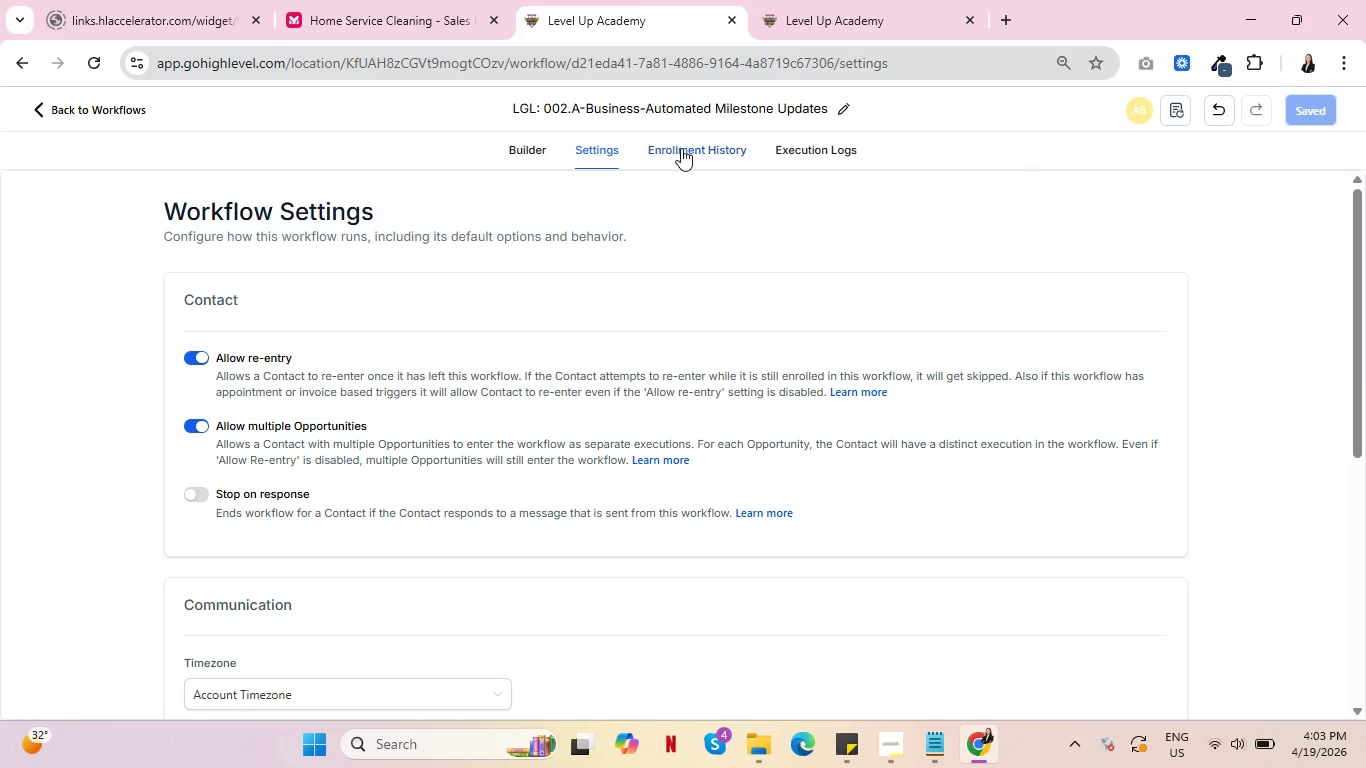 
left_click([686, 149])
 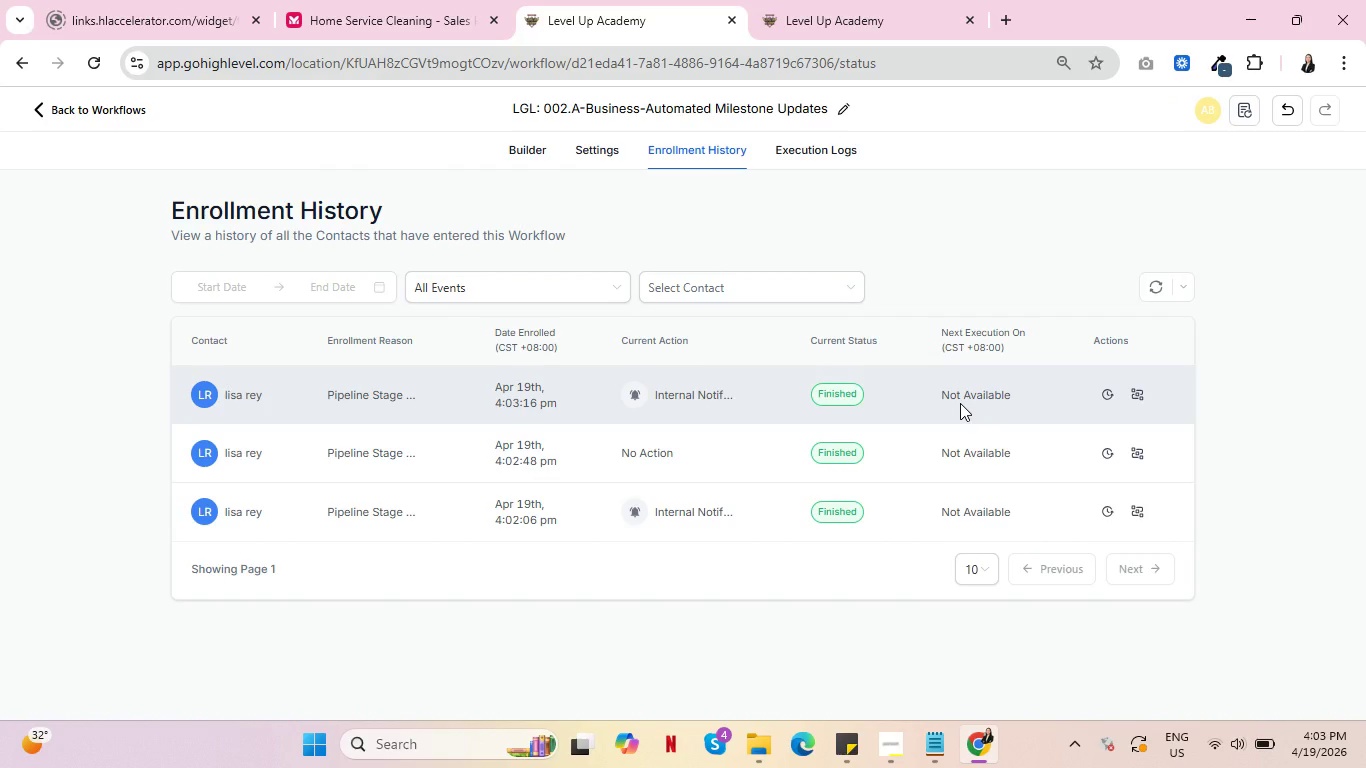 
wait(6.36)
 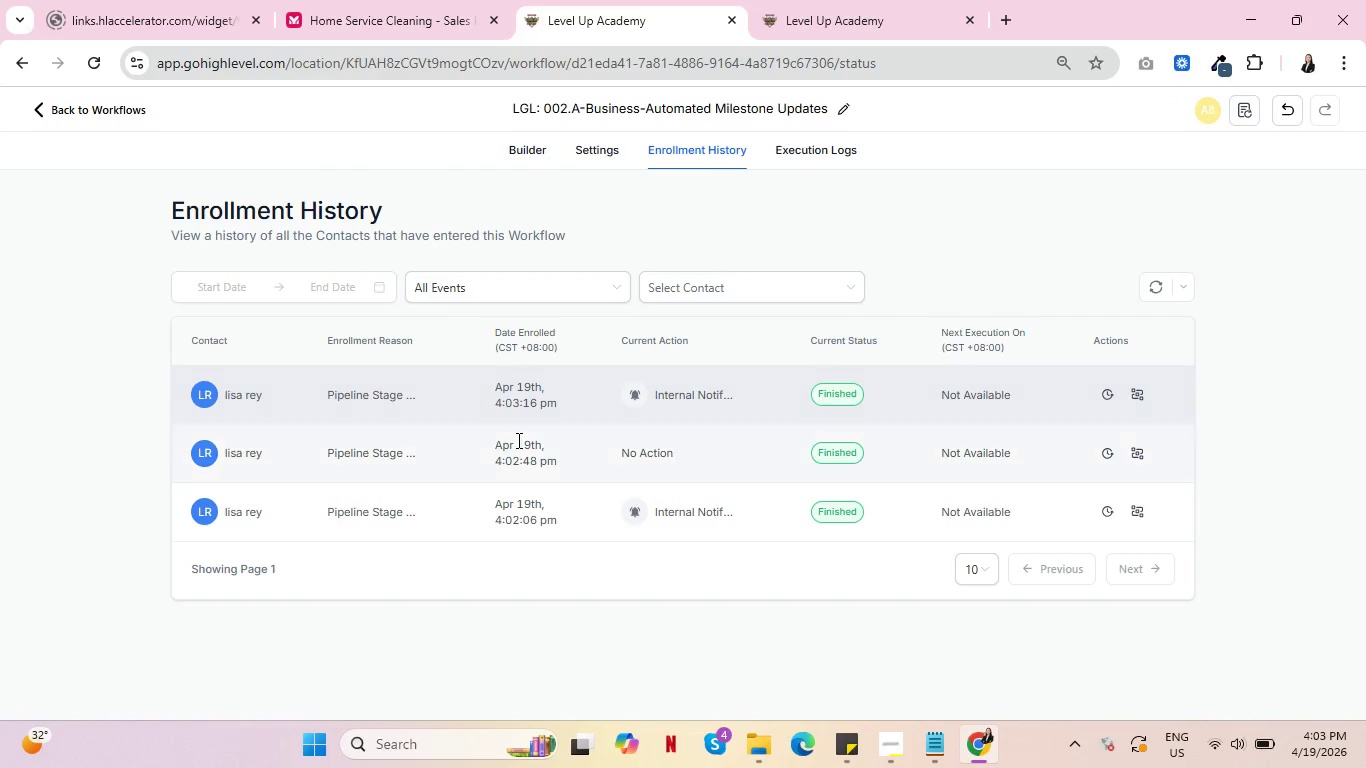 
left_click([1137, 395])
 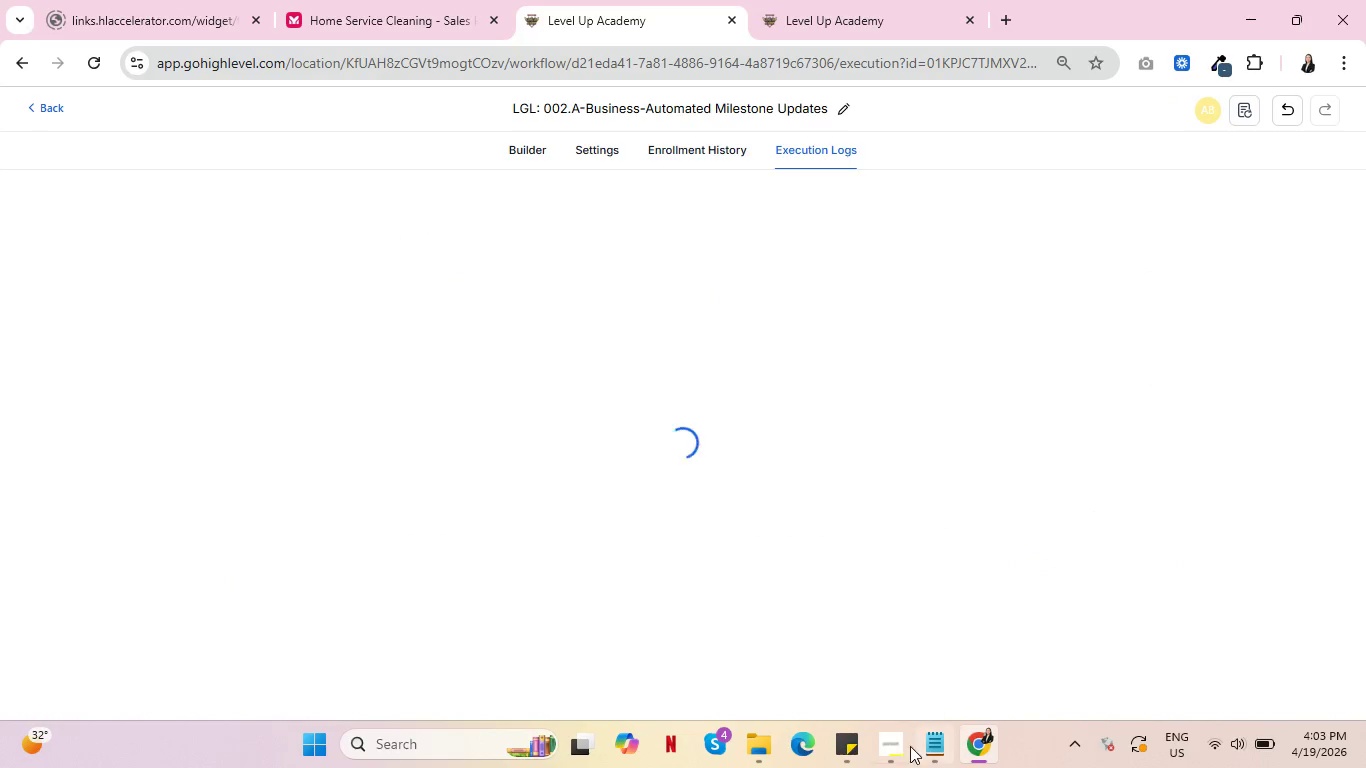 
left_click([905, 750])